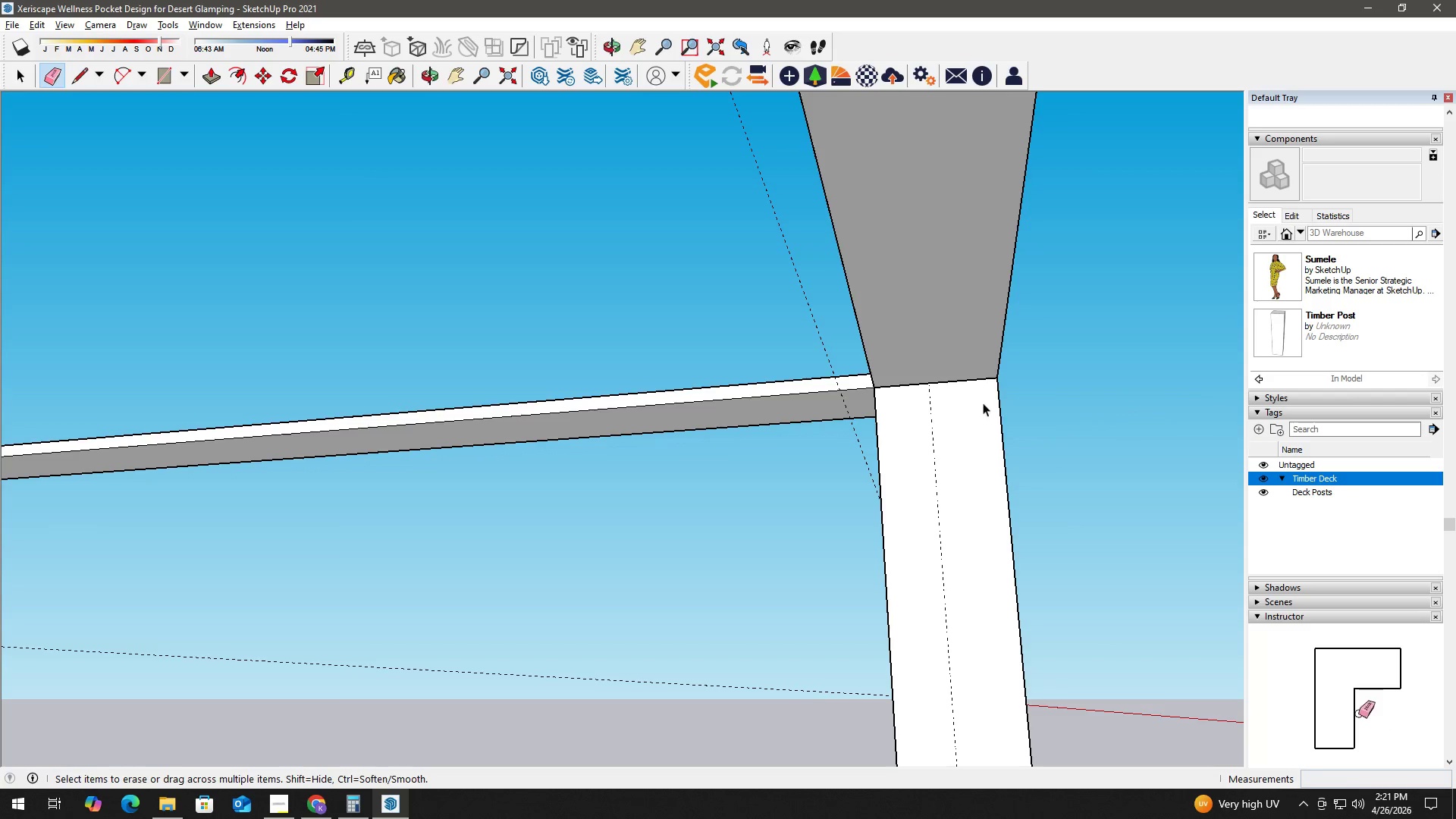 
key(Space)
 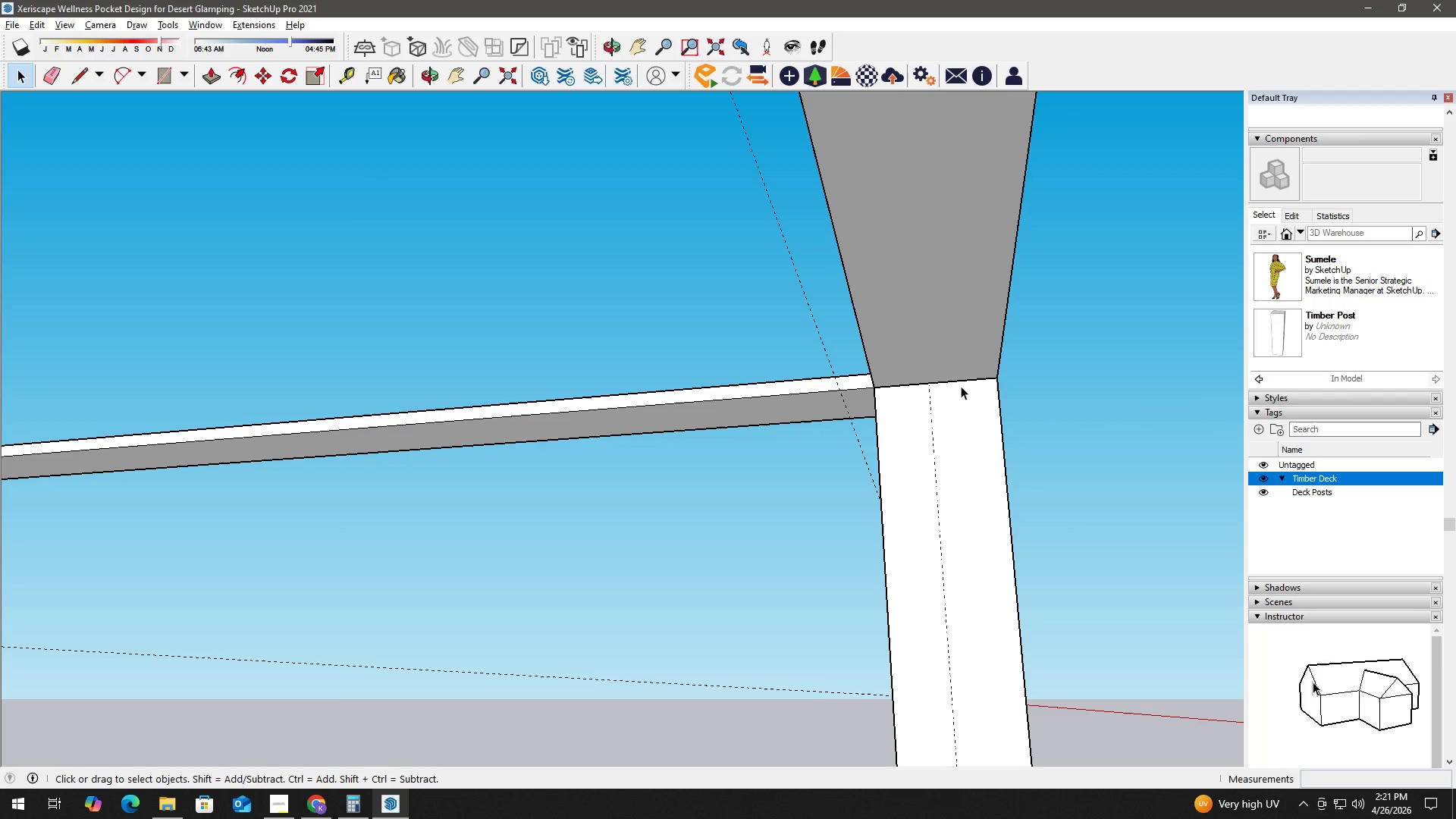 
key(T)
 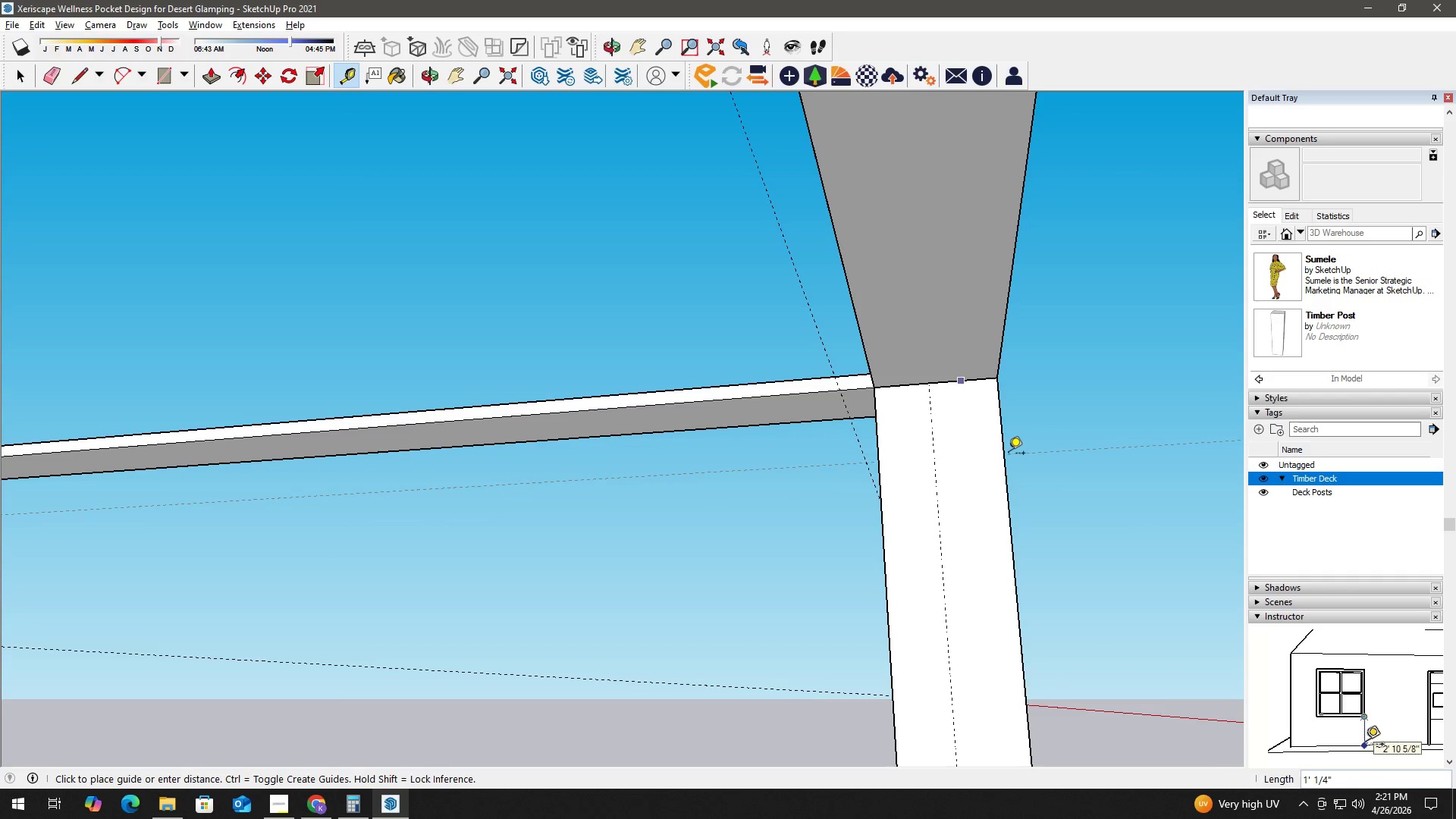 
key(Numpad6)
 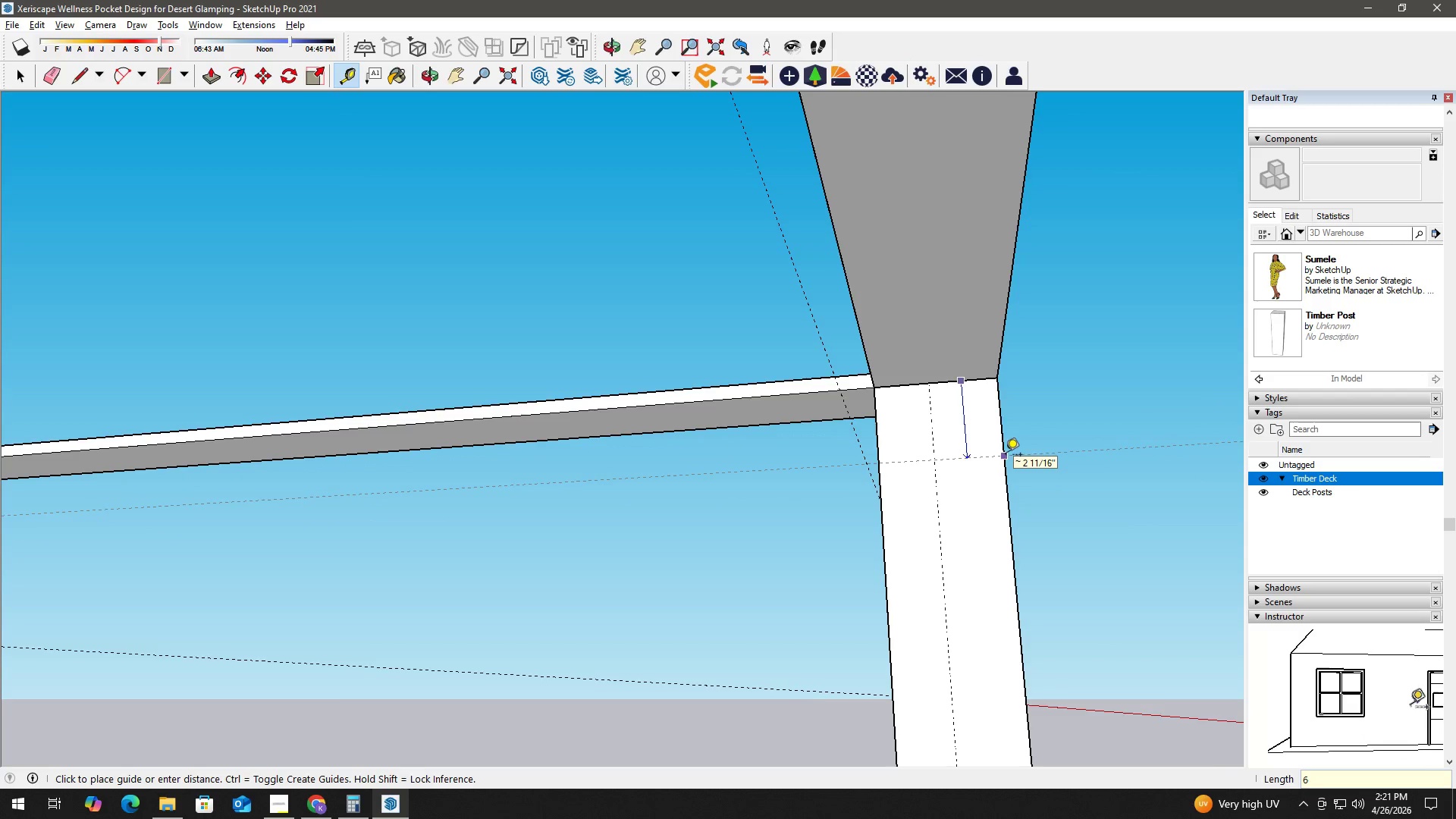 
key(NumpadEnter)
 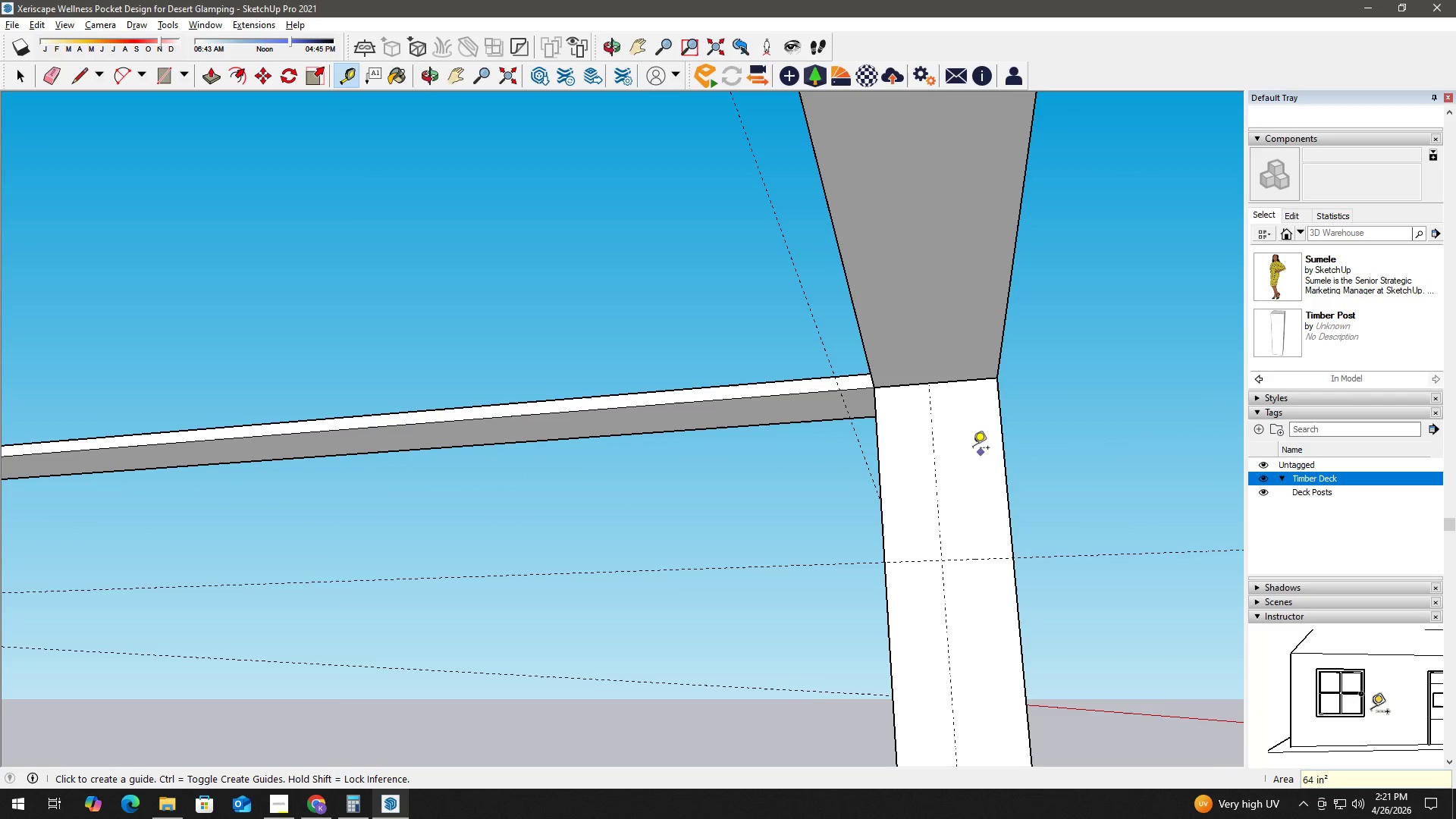 
key(Space)
 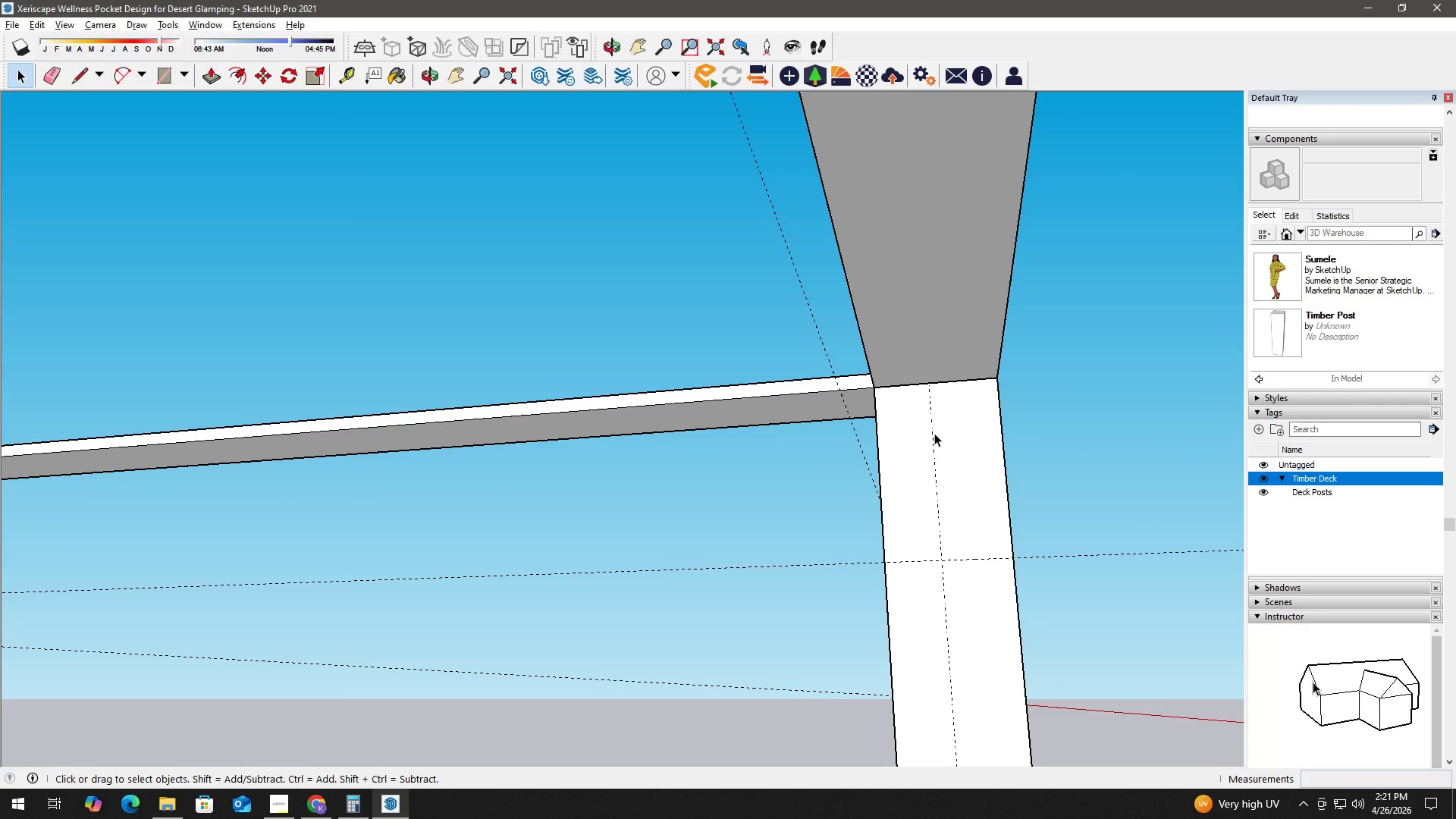 
key(T)
 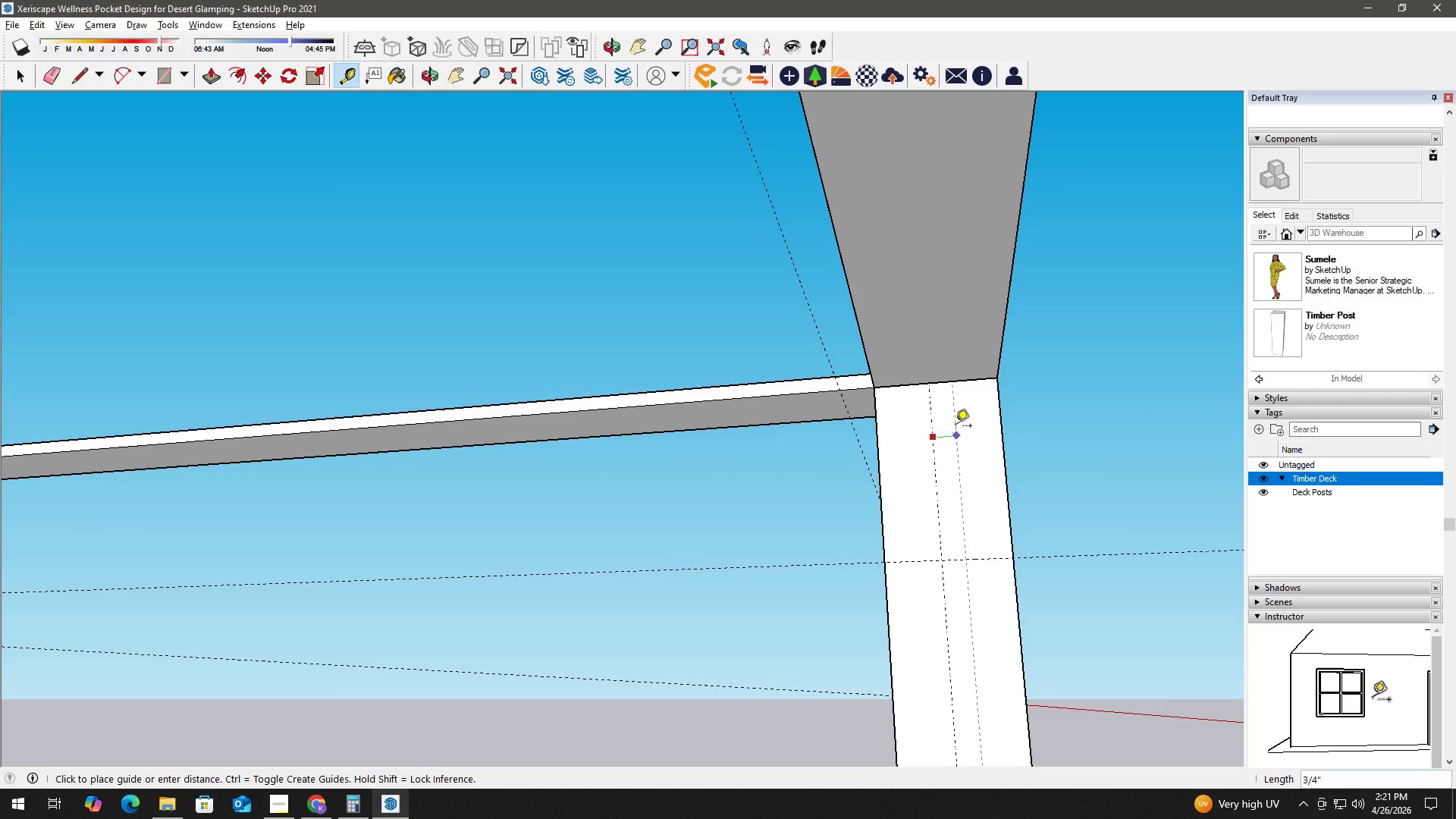 
key(Numpad1)
 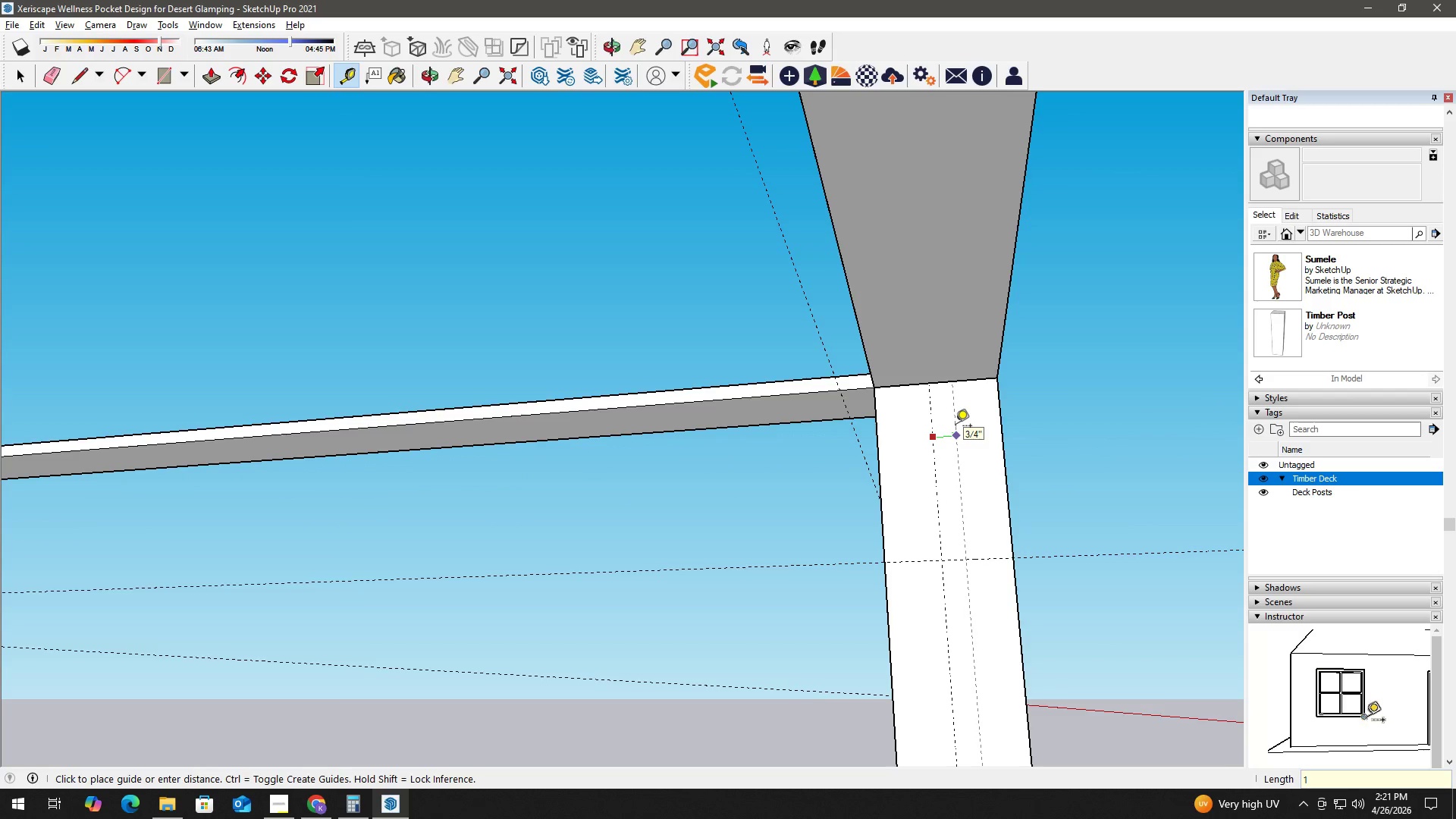 
key(NumpadEnter)
 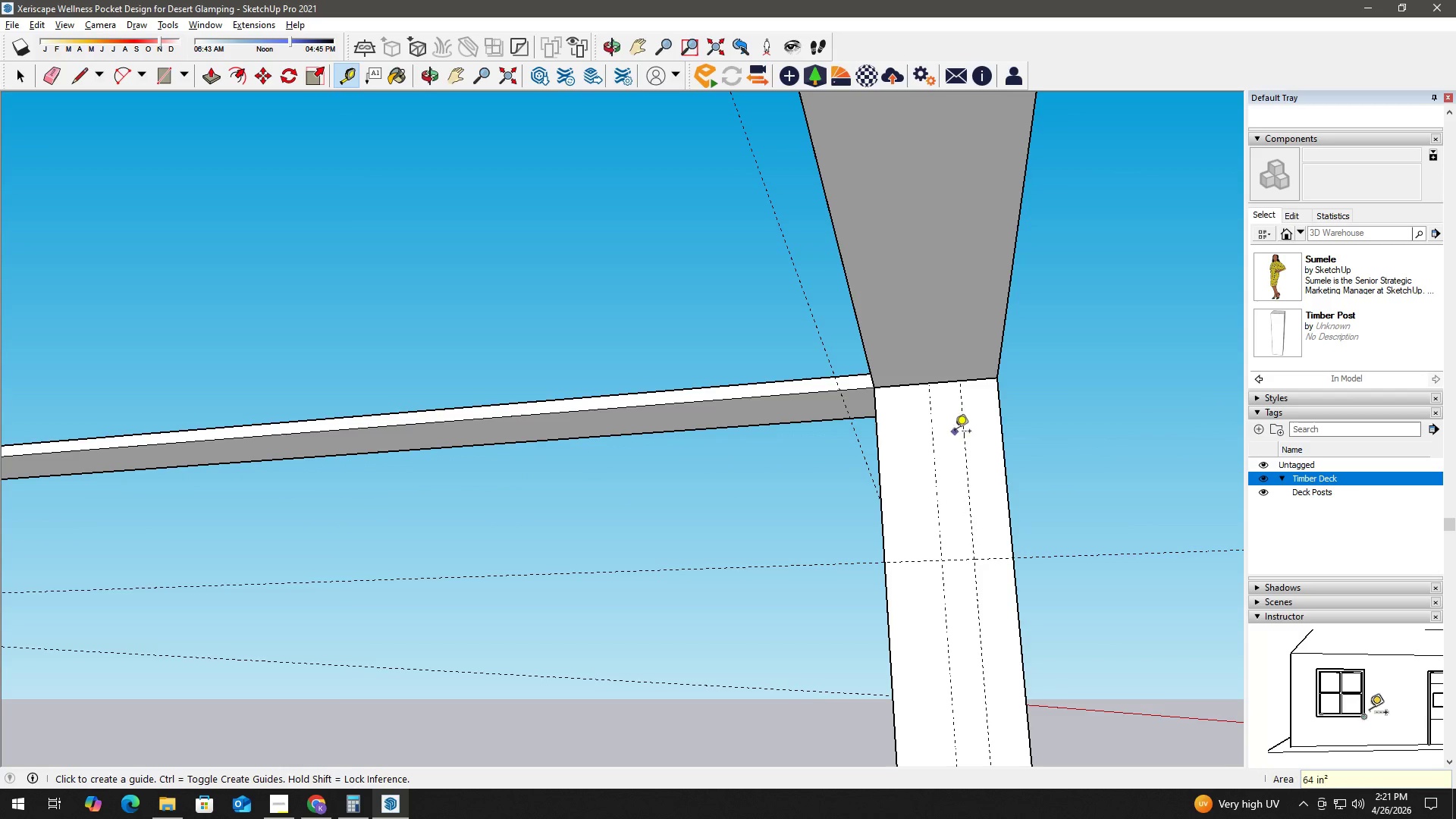 
key(NumpadDecimal)
 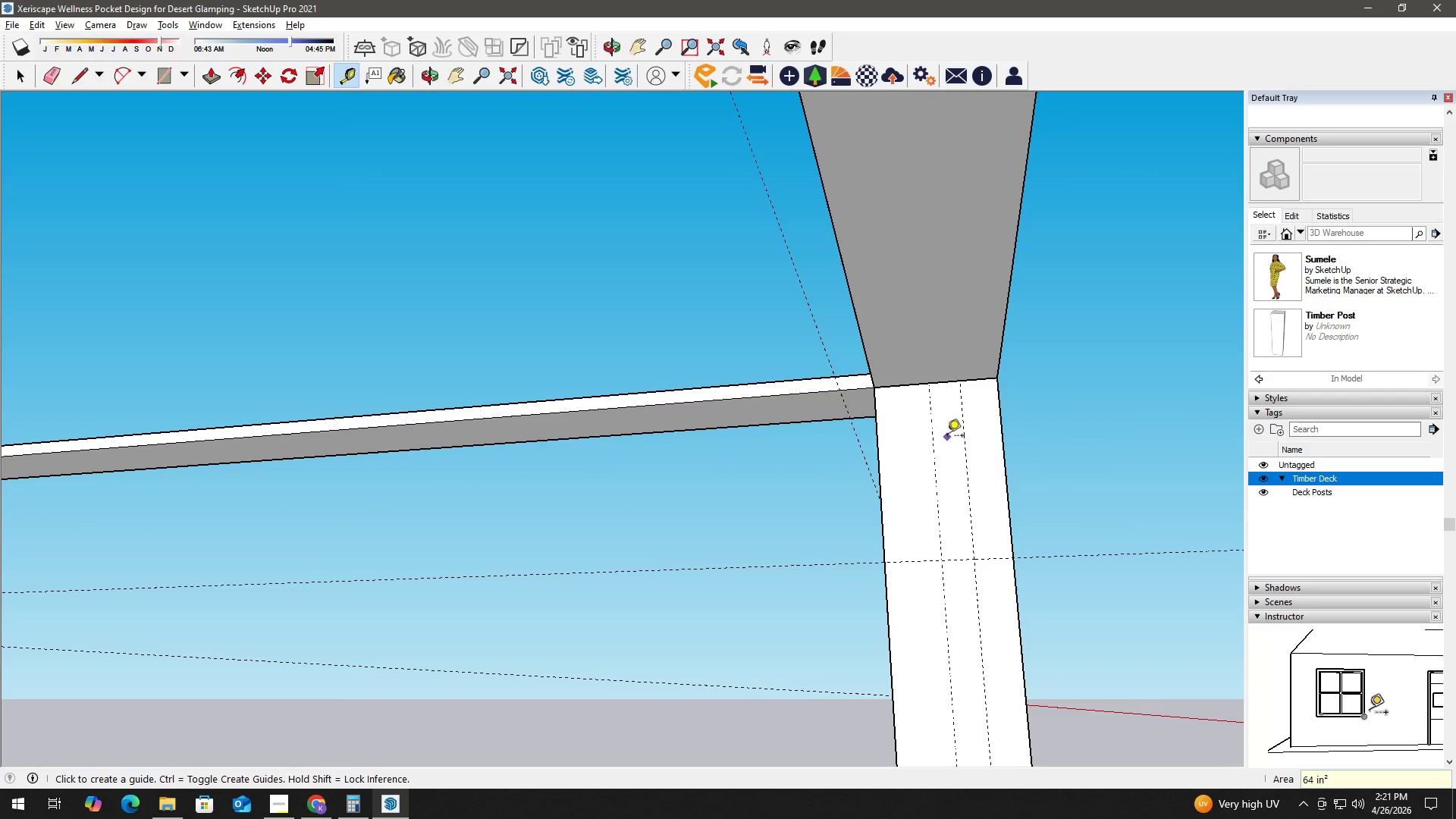 
key(Space)
 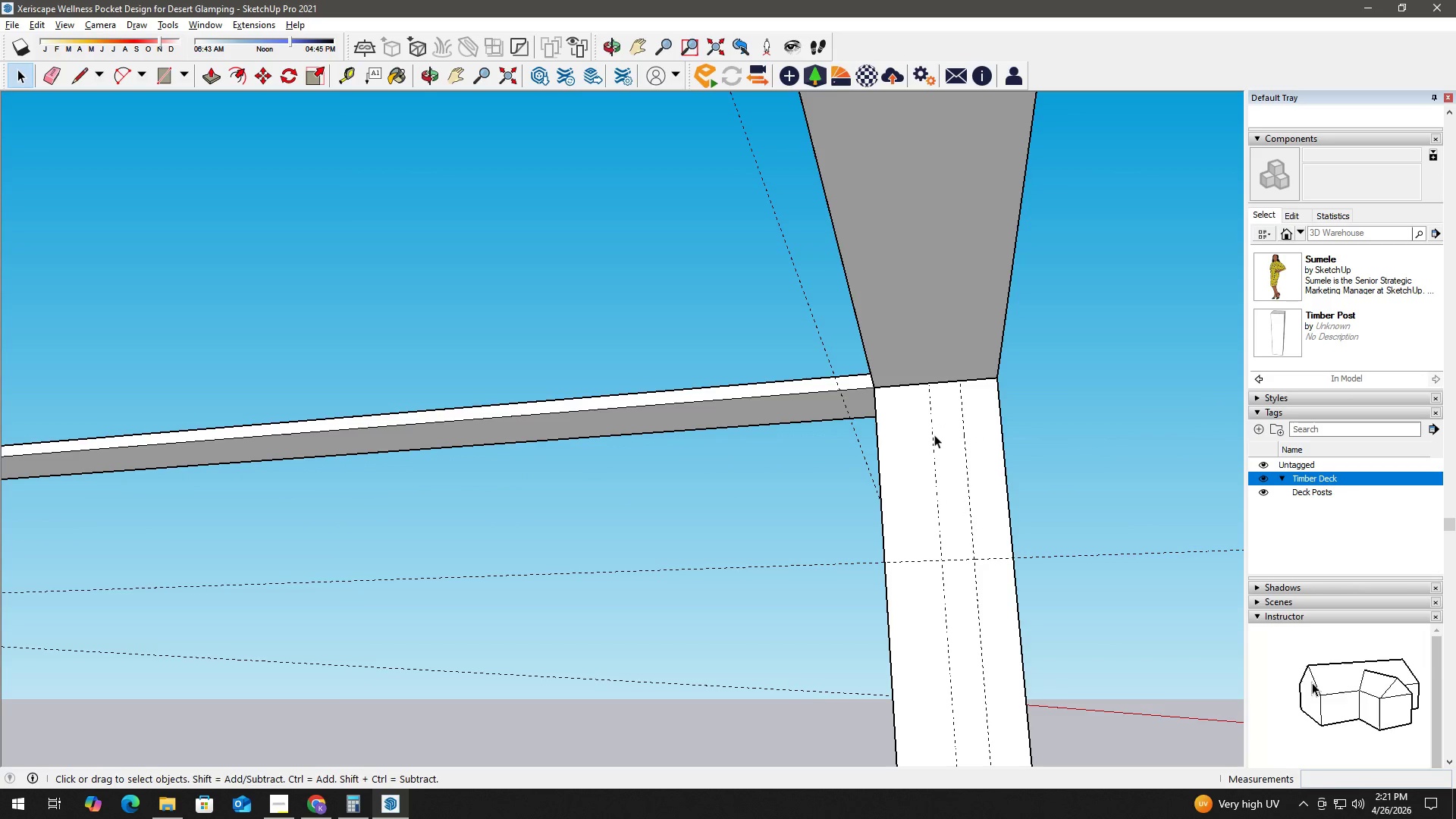 
key(T)
 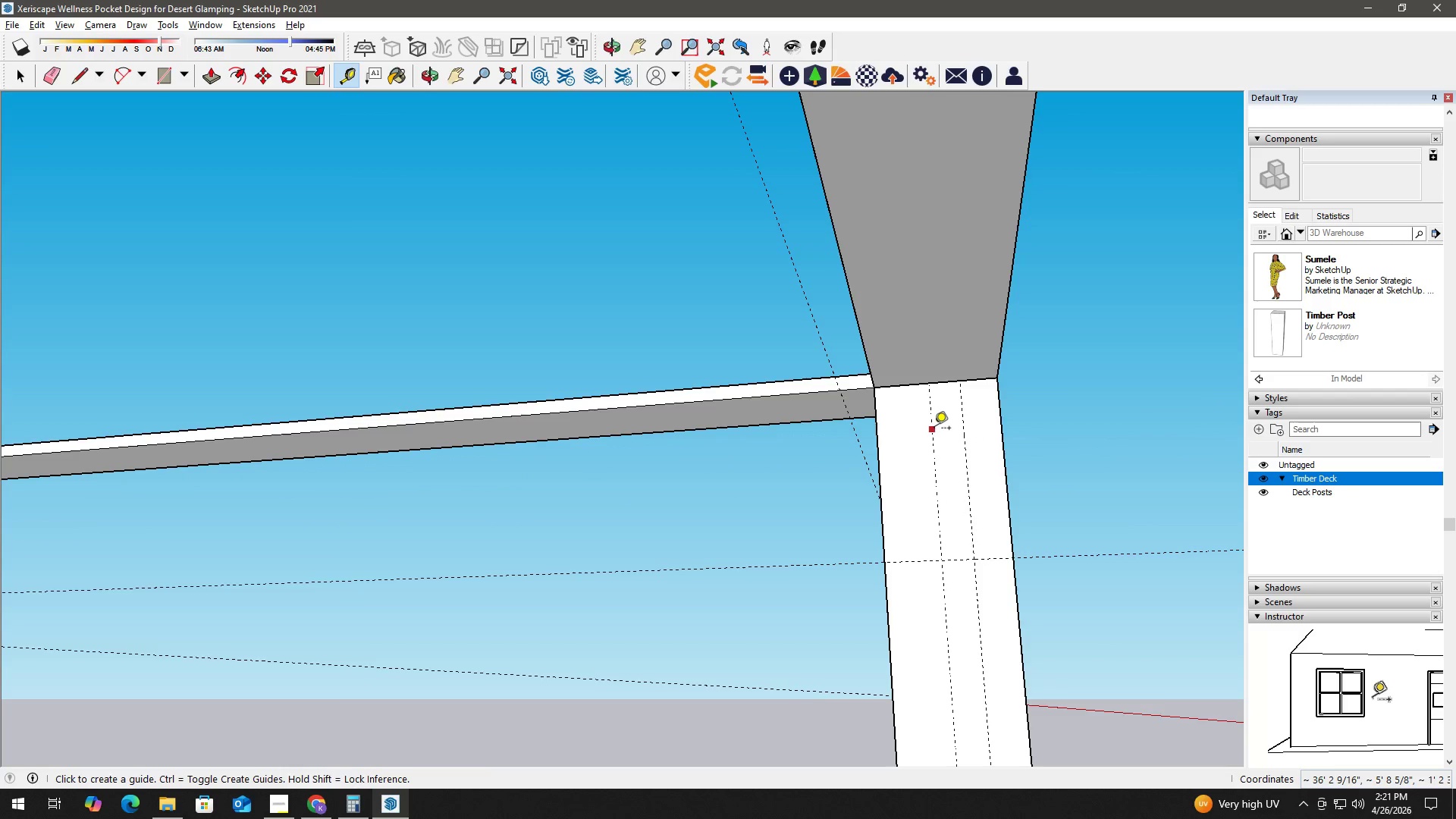 
left_click([934, 429])
 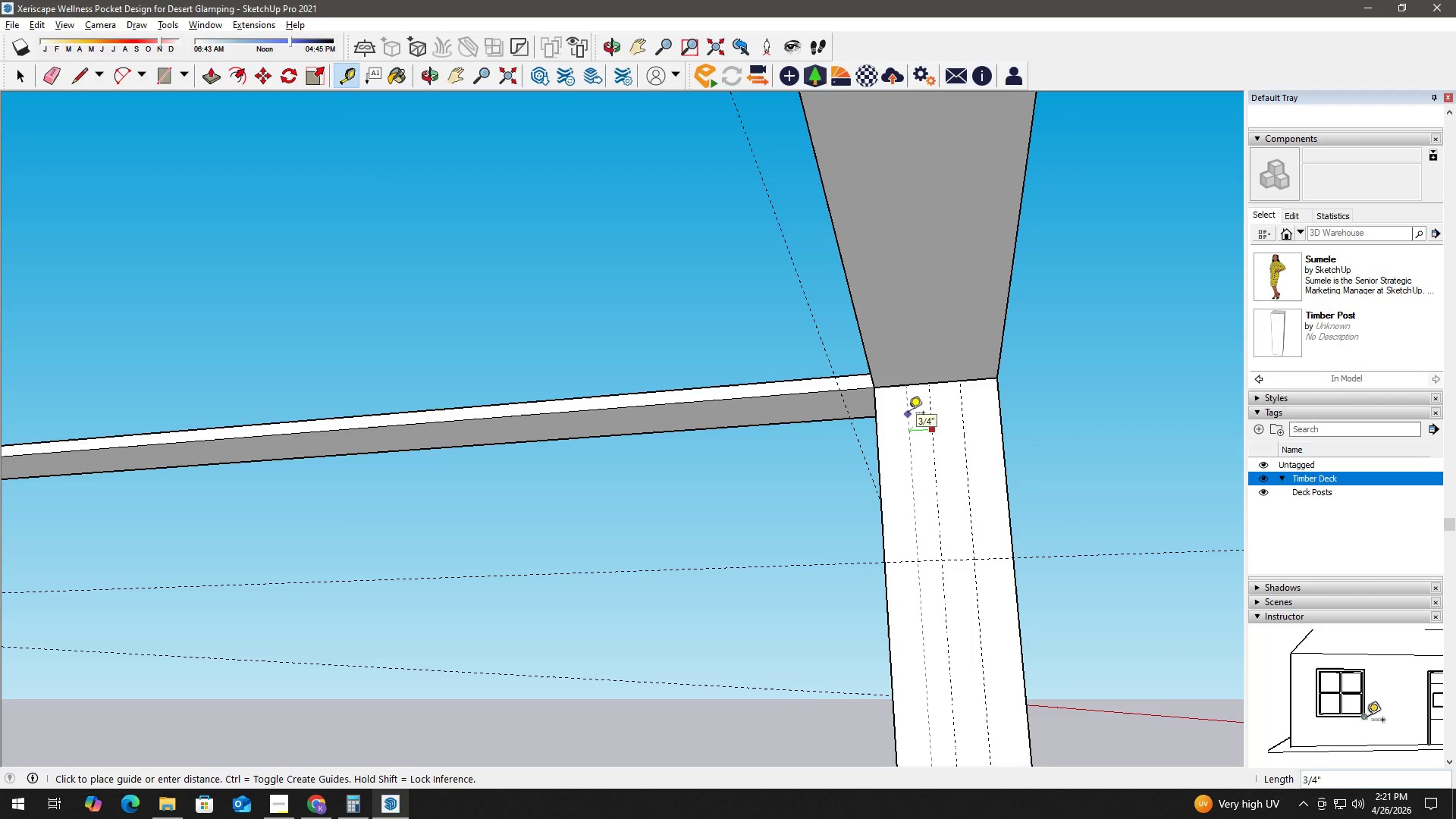 
key(Numpad1)
 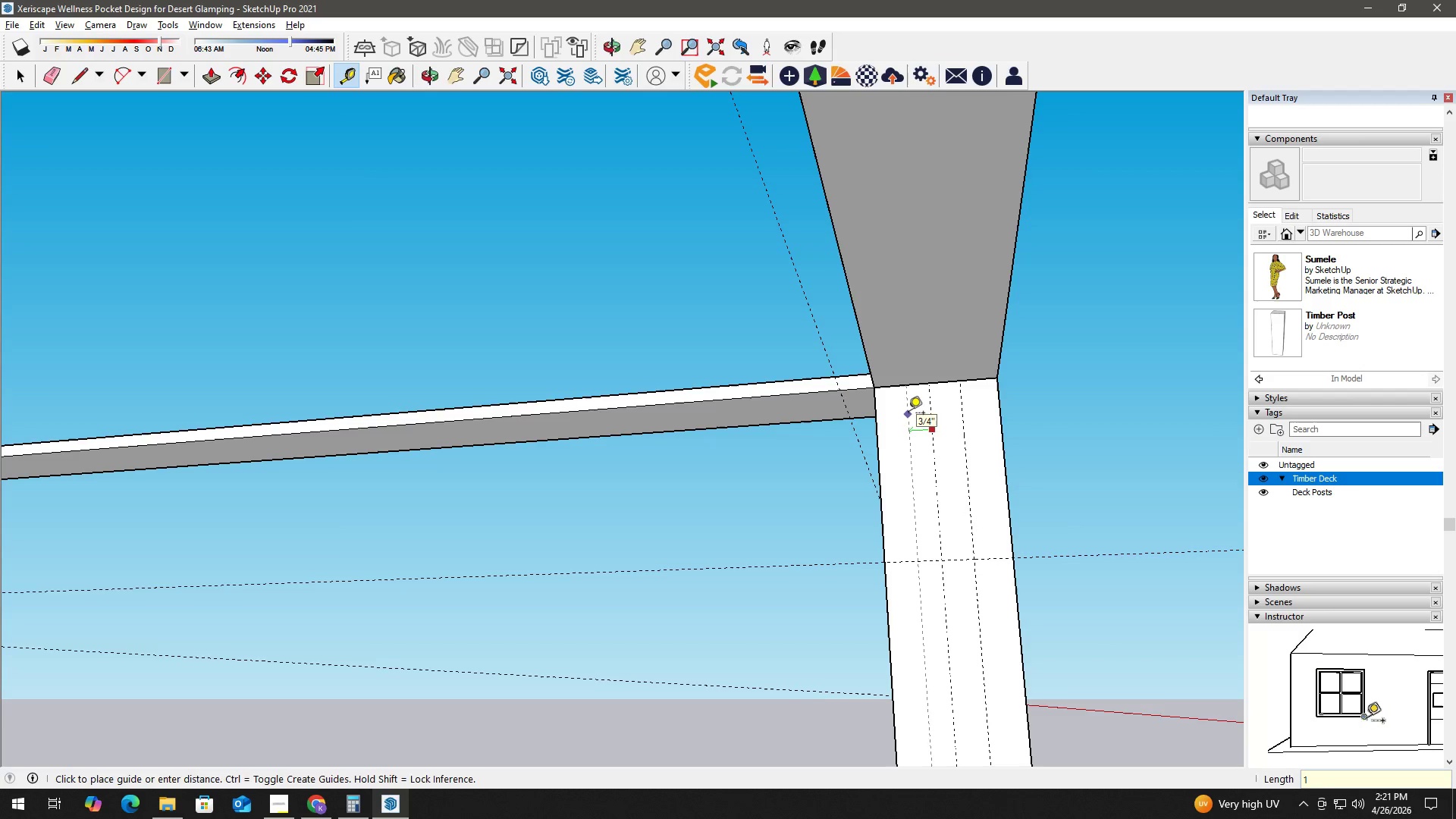 
key(NumpadEnter)
 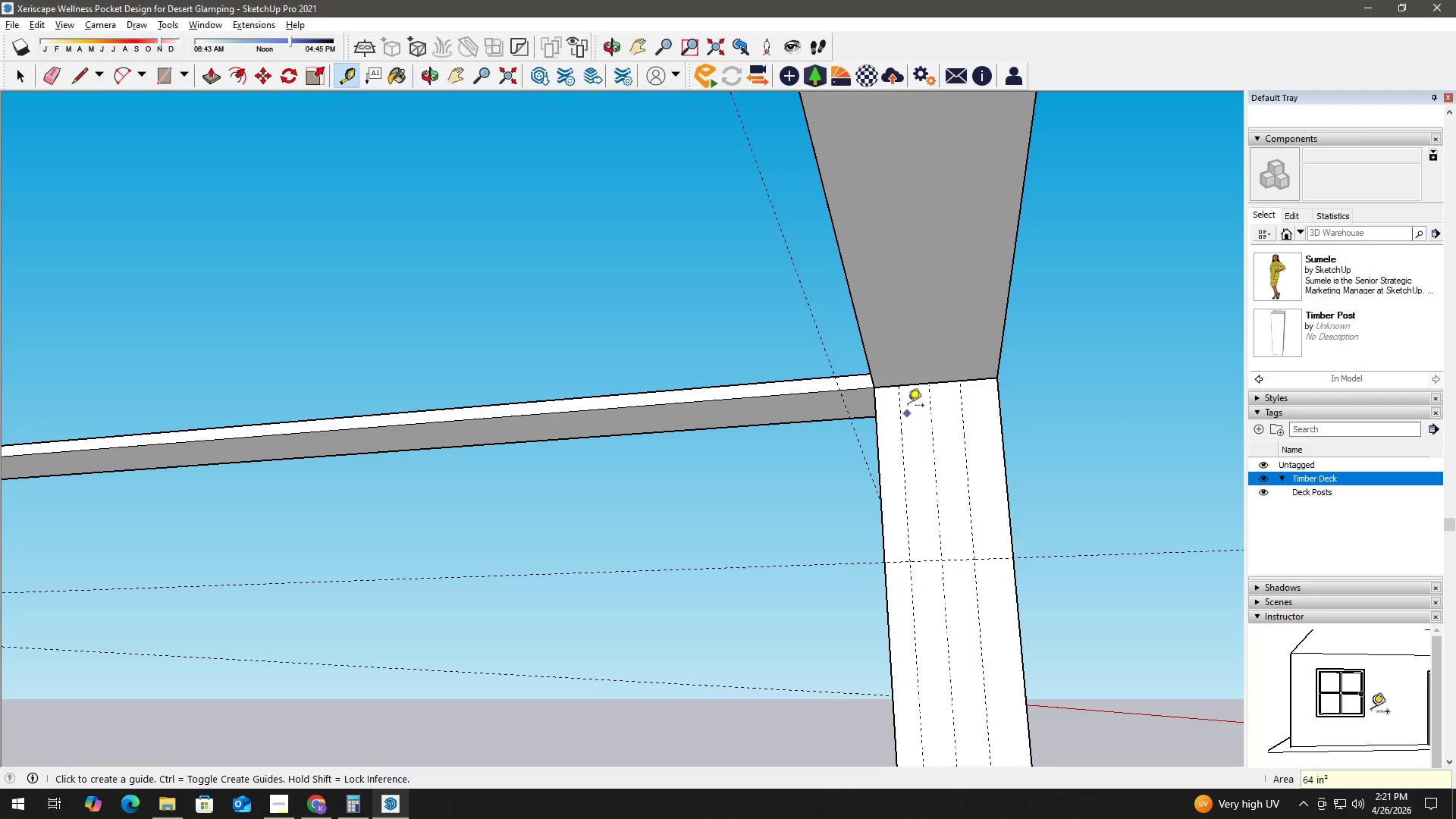 
key(Space)
 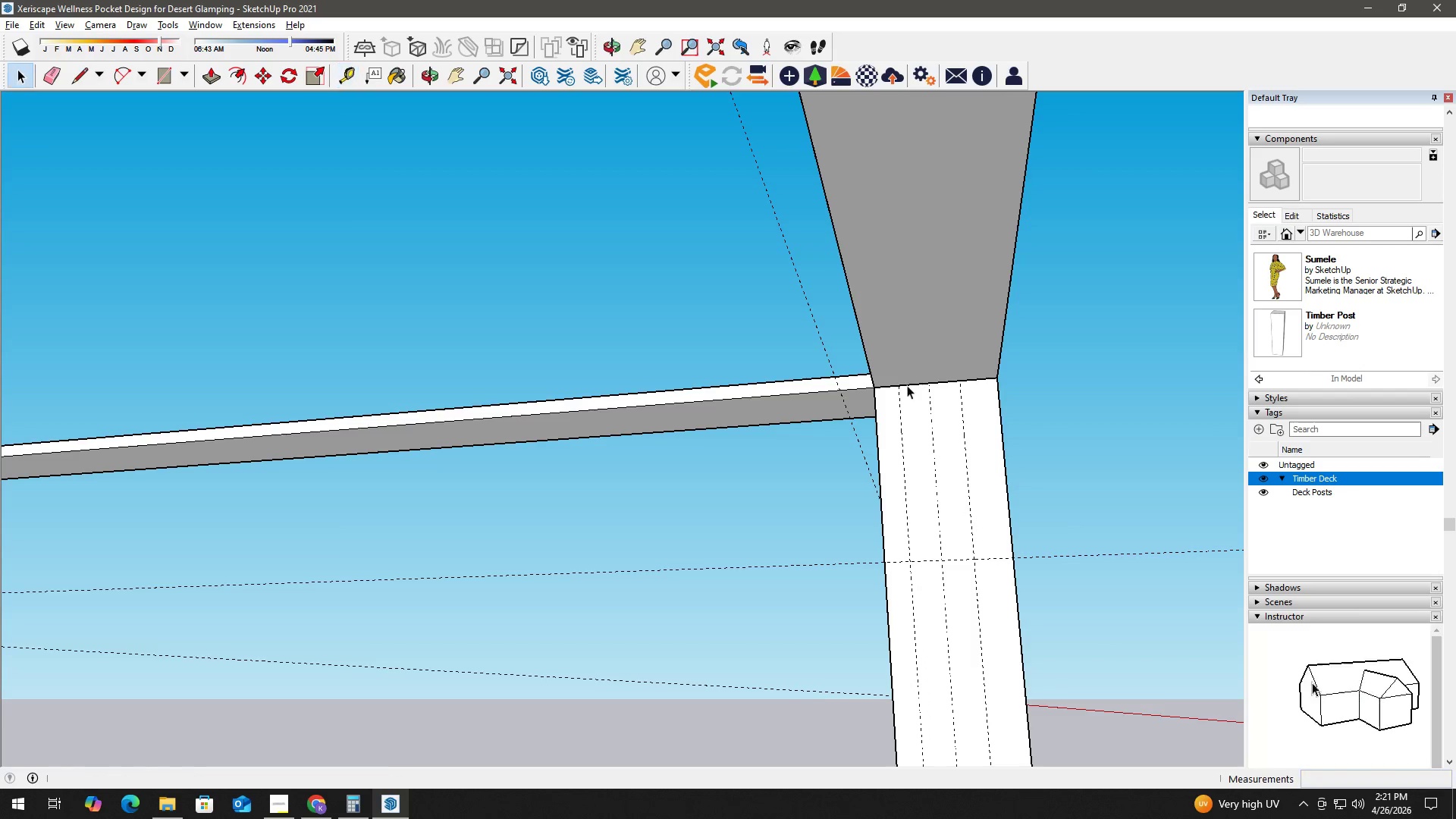 
key(R)
 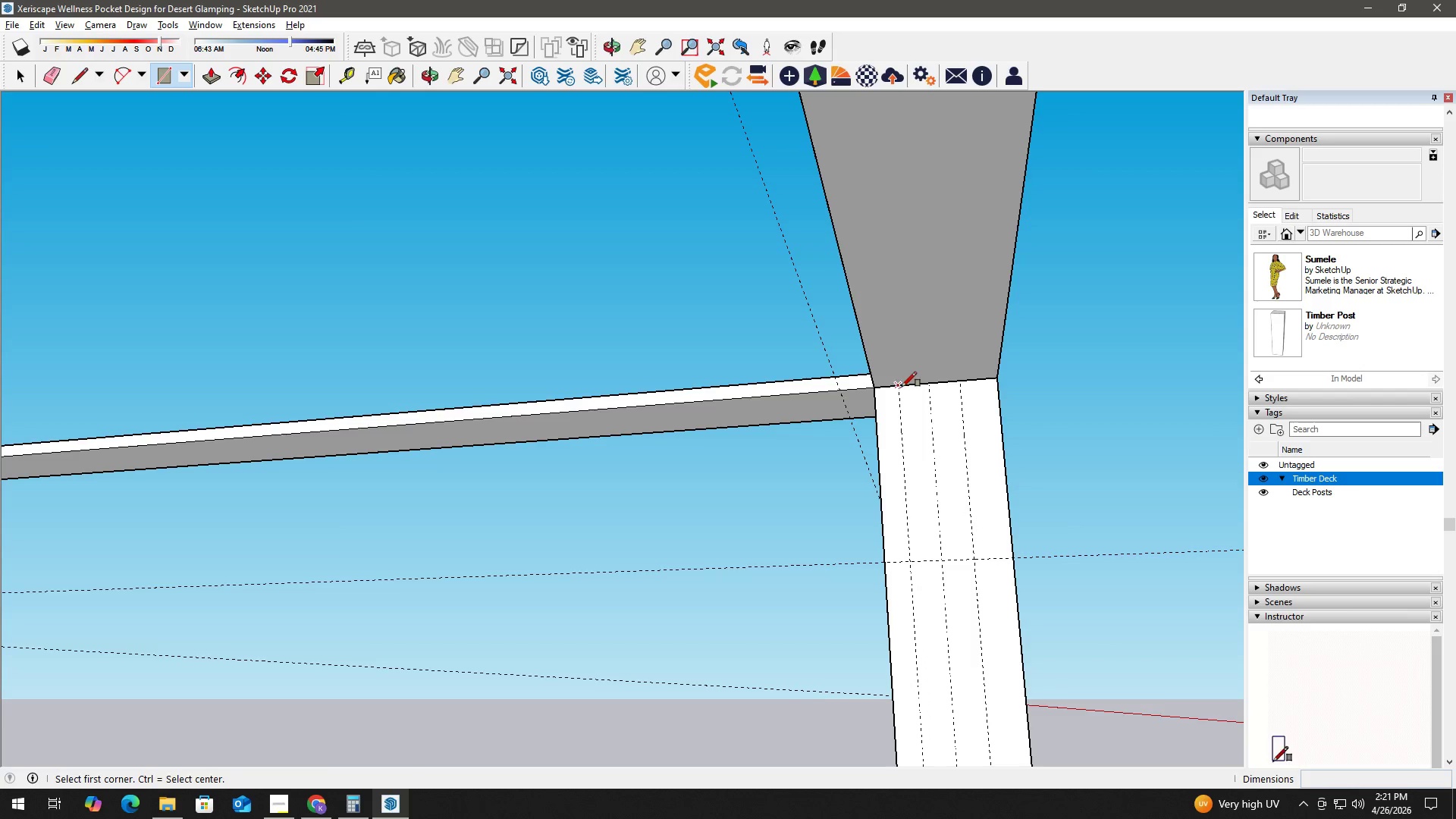 
left_click([902, 387])
 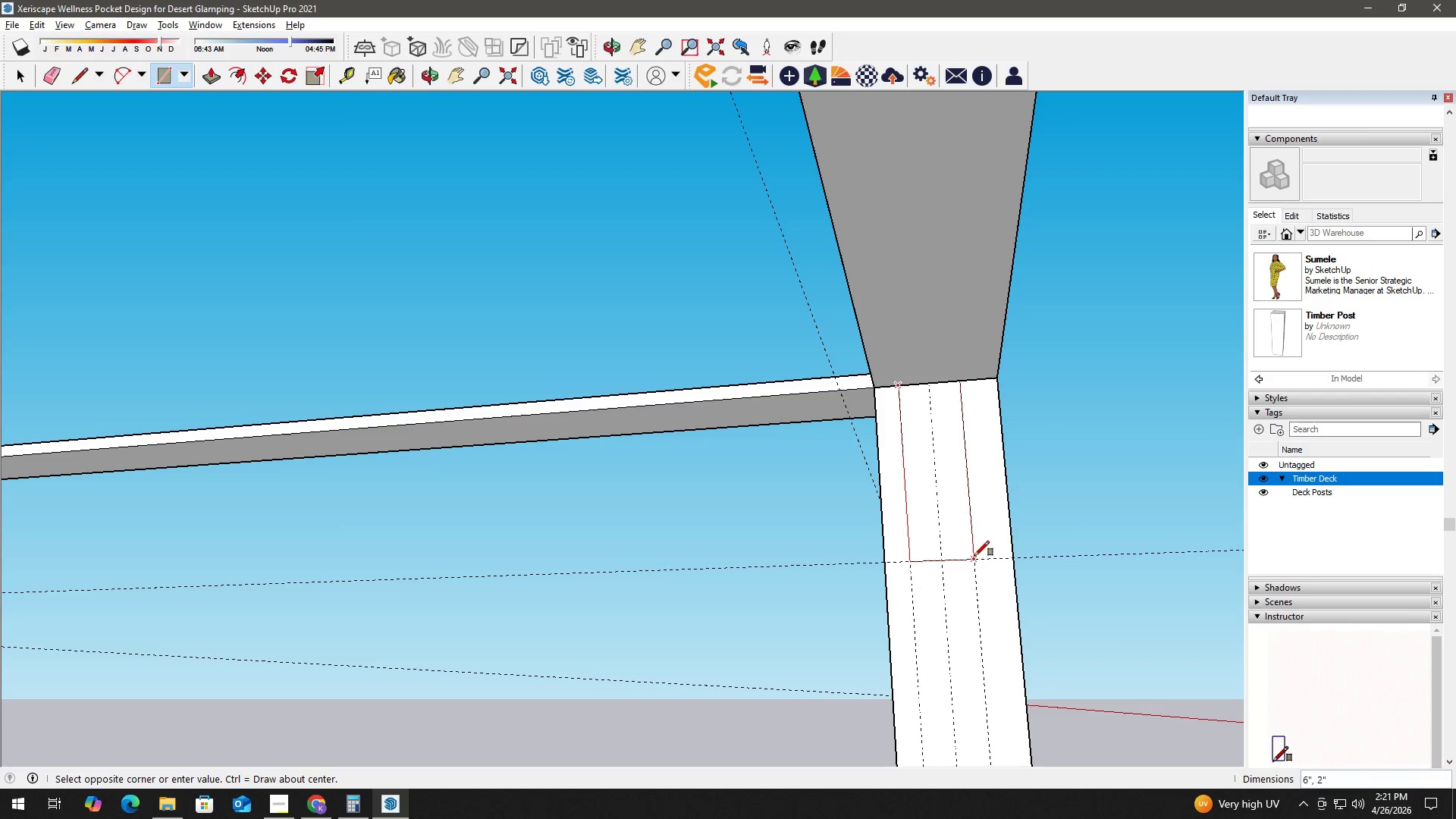 
key(Space)
 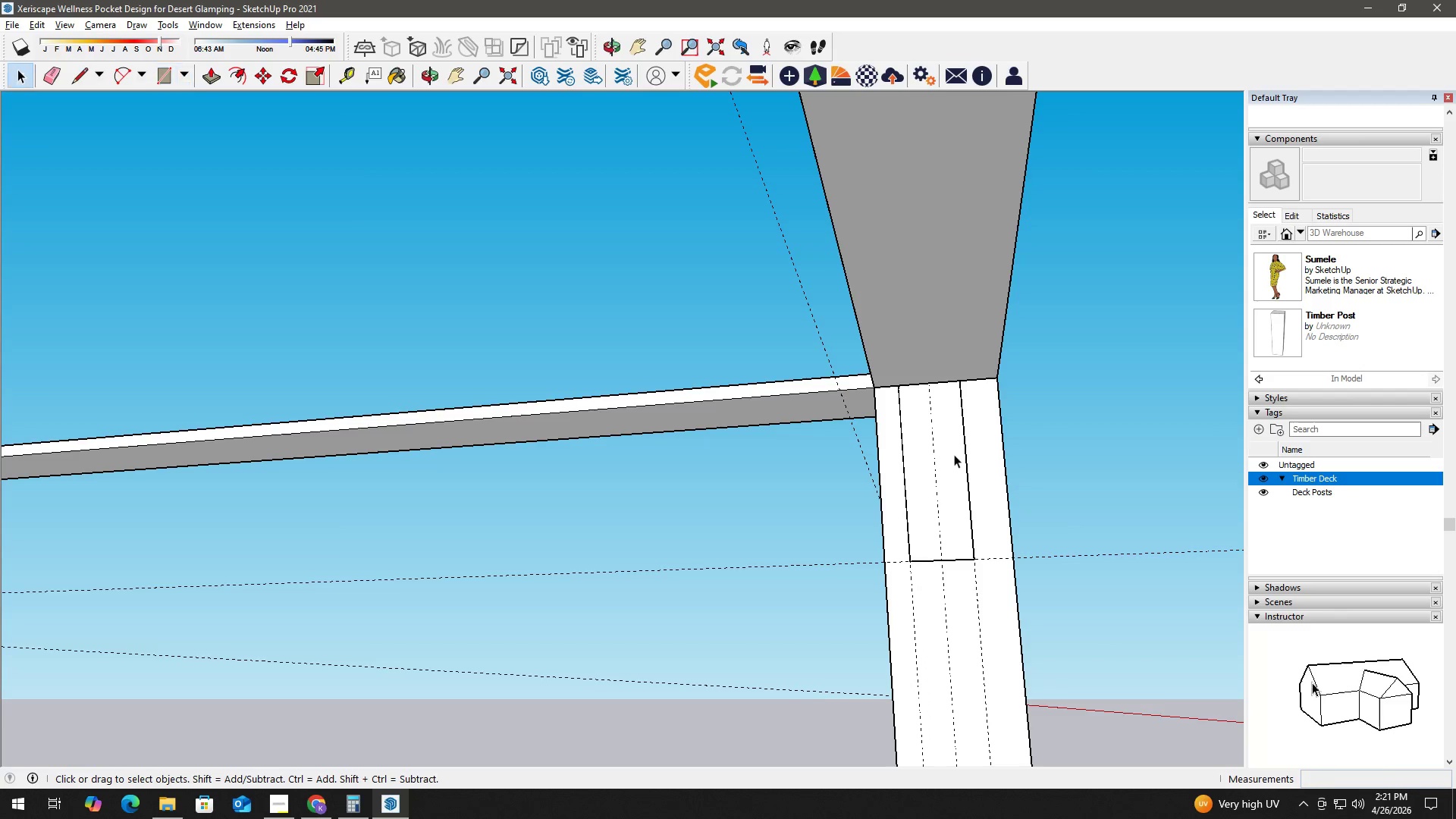 
double_click([954, 454])
 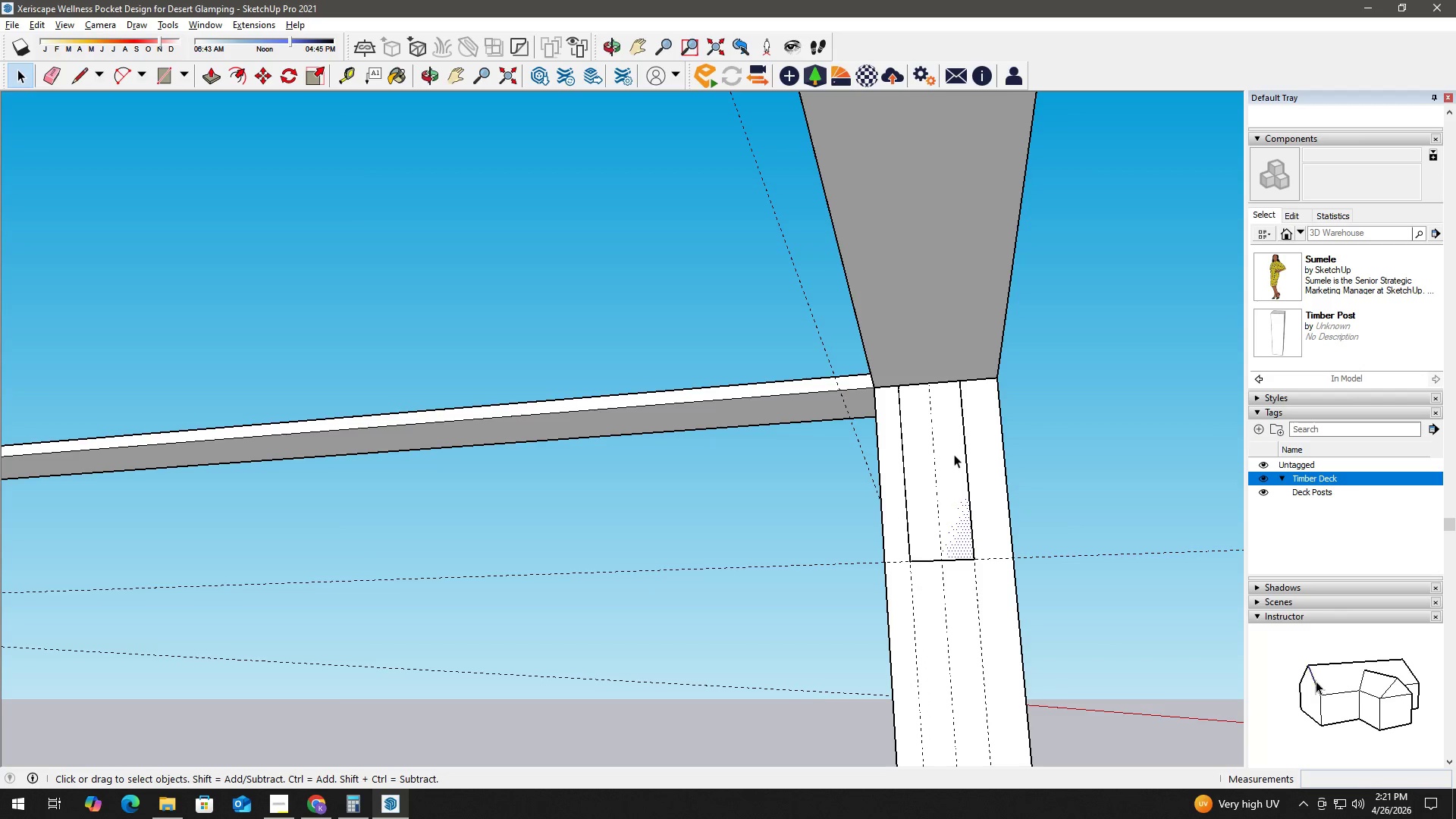 
key(O)
 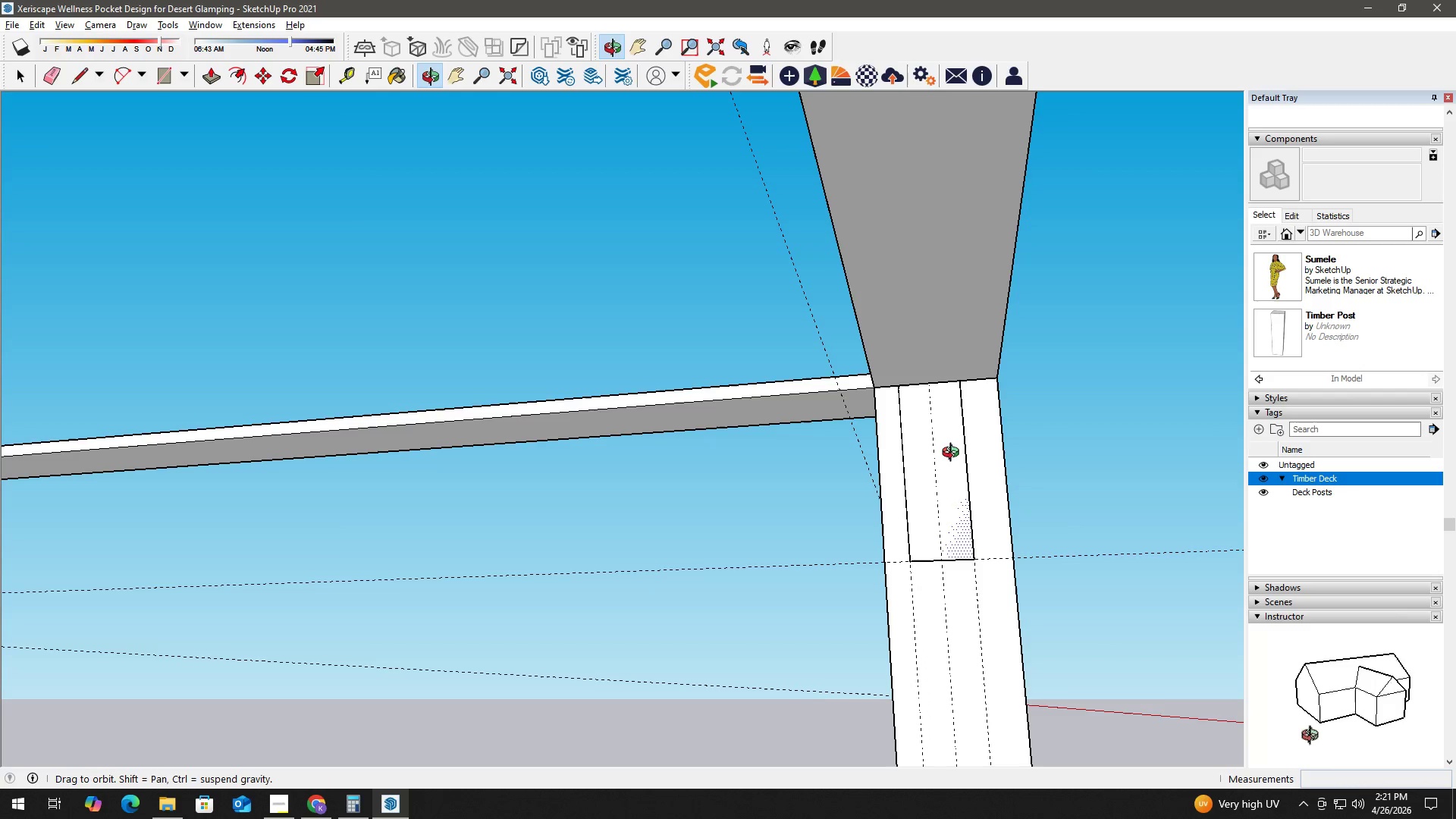 
left_click([954, 454])
 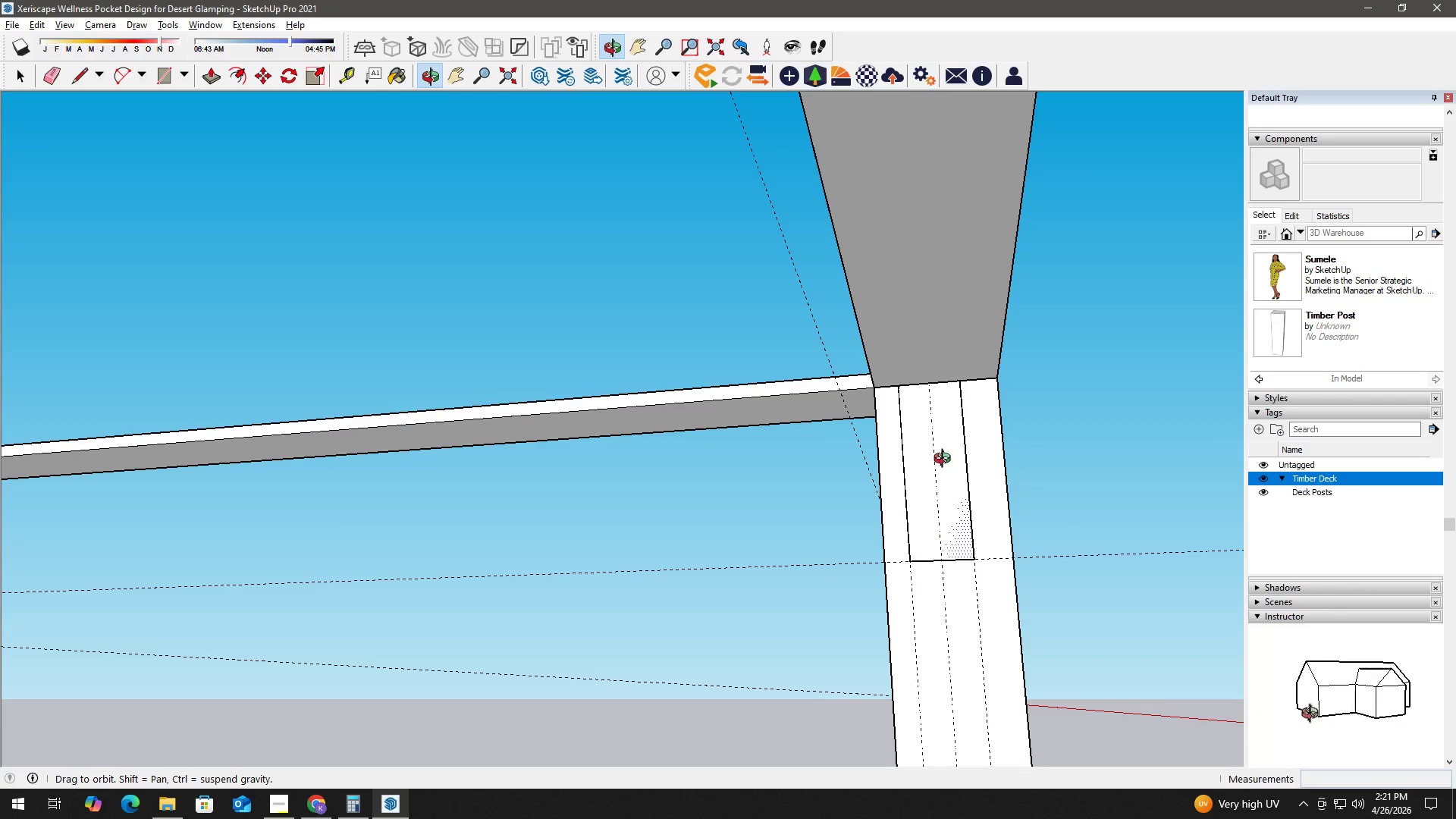 
scroll: coordinate [688, 399], scroll_direction: down, amount: 9.0
 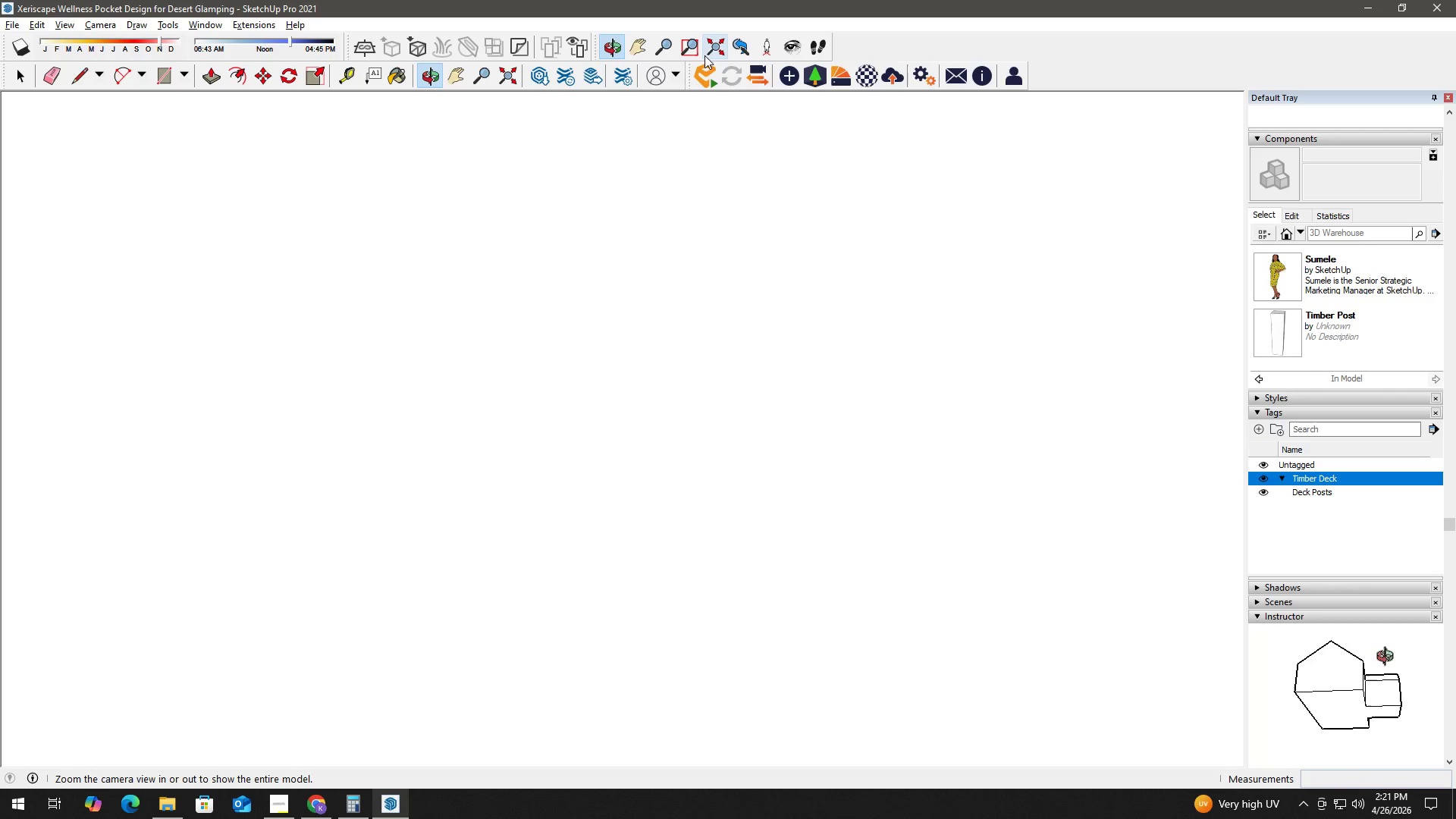 
left_click([716, 44])
 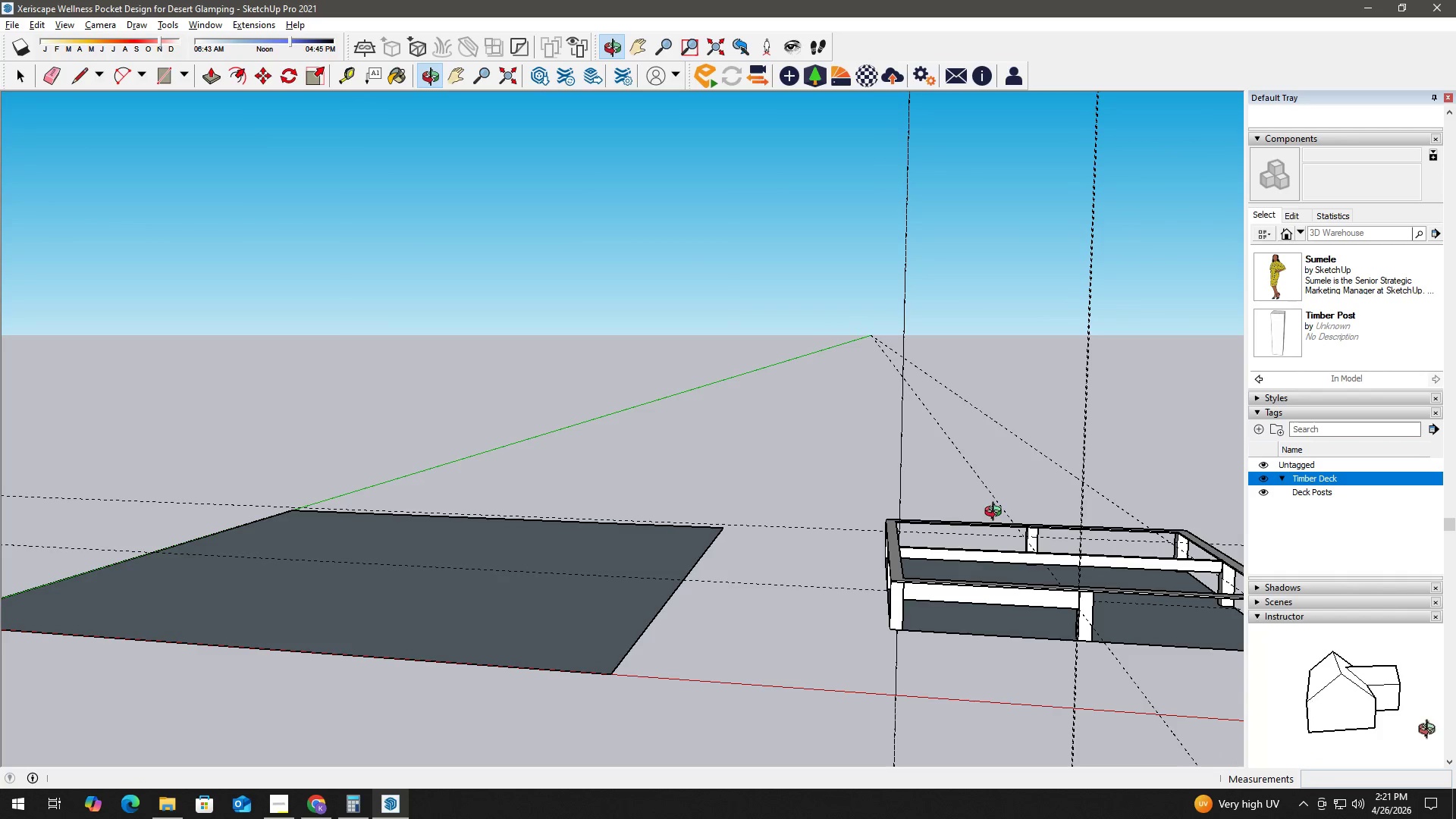 
hold_key(key=ShiftLeft, duration=0.31)
 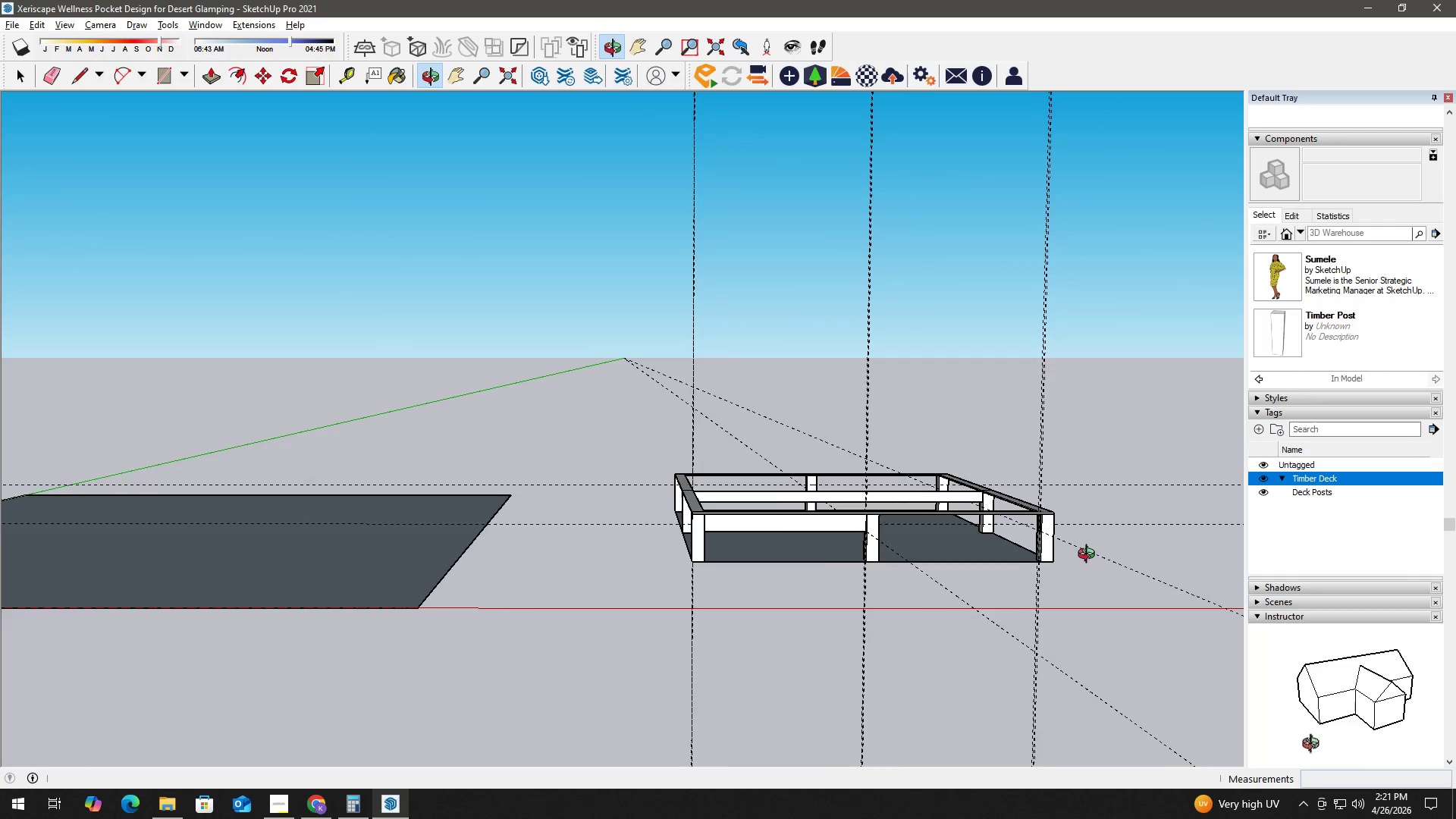 
key(Space)
 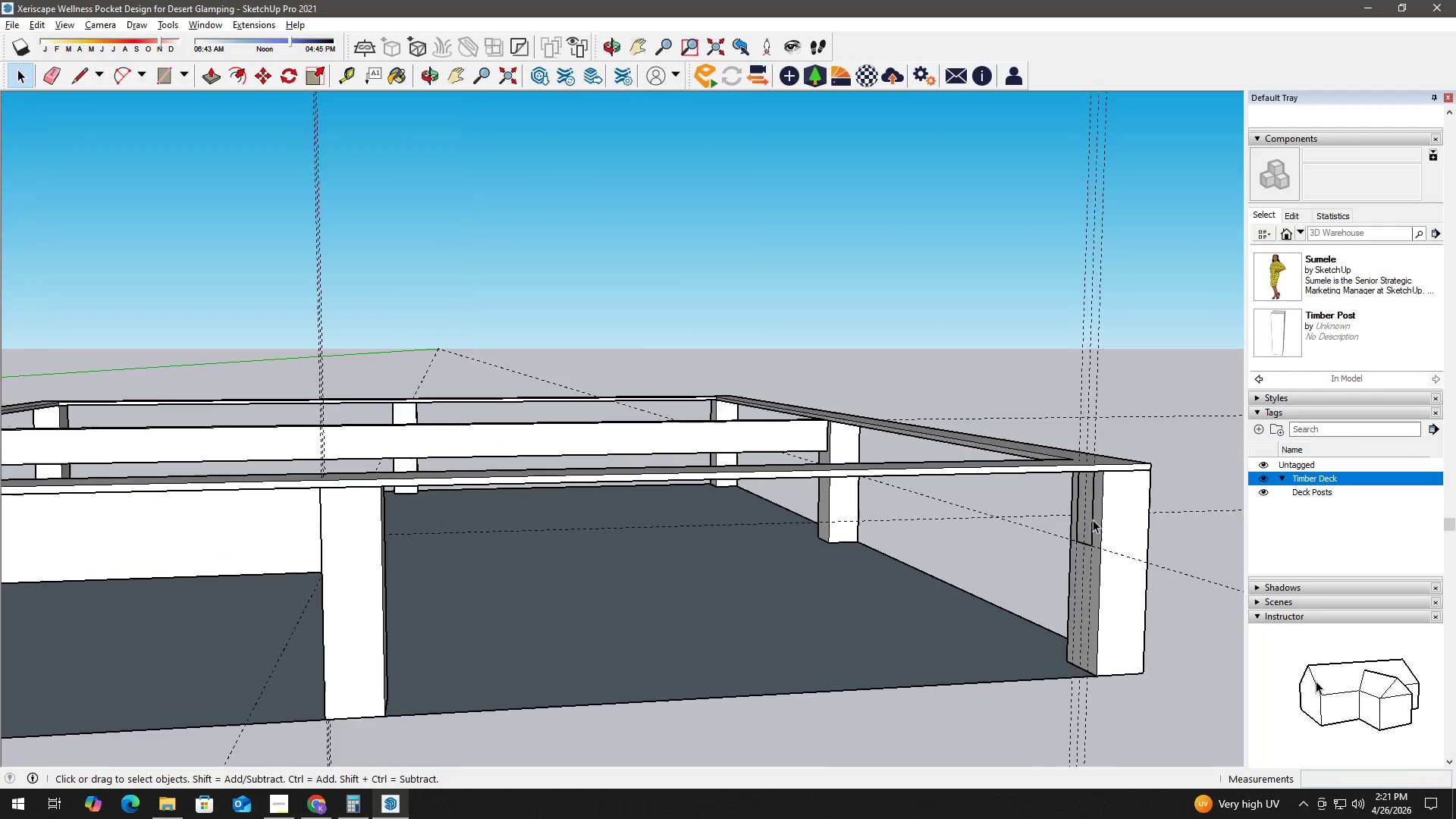 
key(P)
 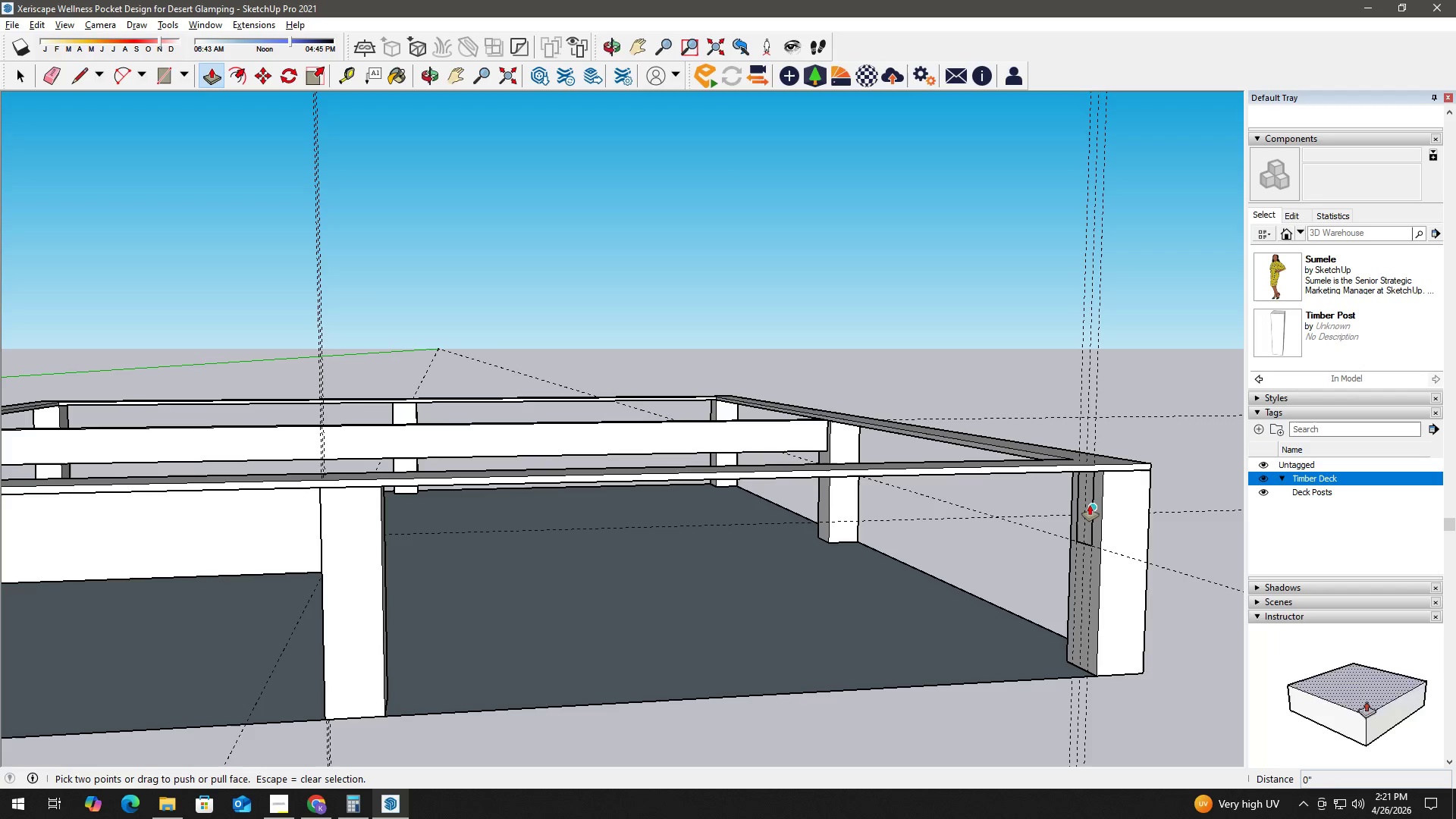 
scroll: coordinate [1090, 517], scroll_direction: up, amount: 15.0
 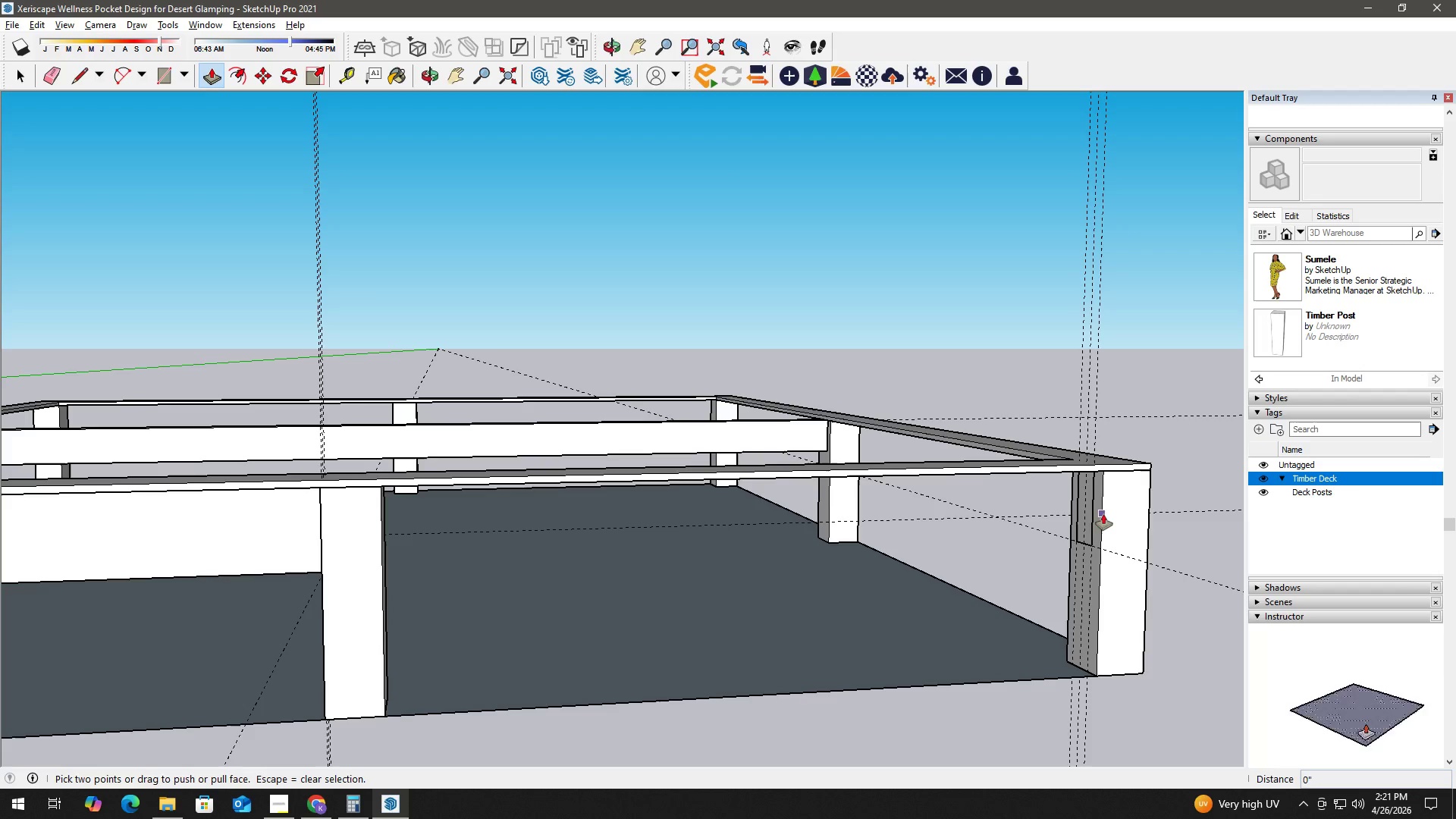 
key(Space)
 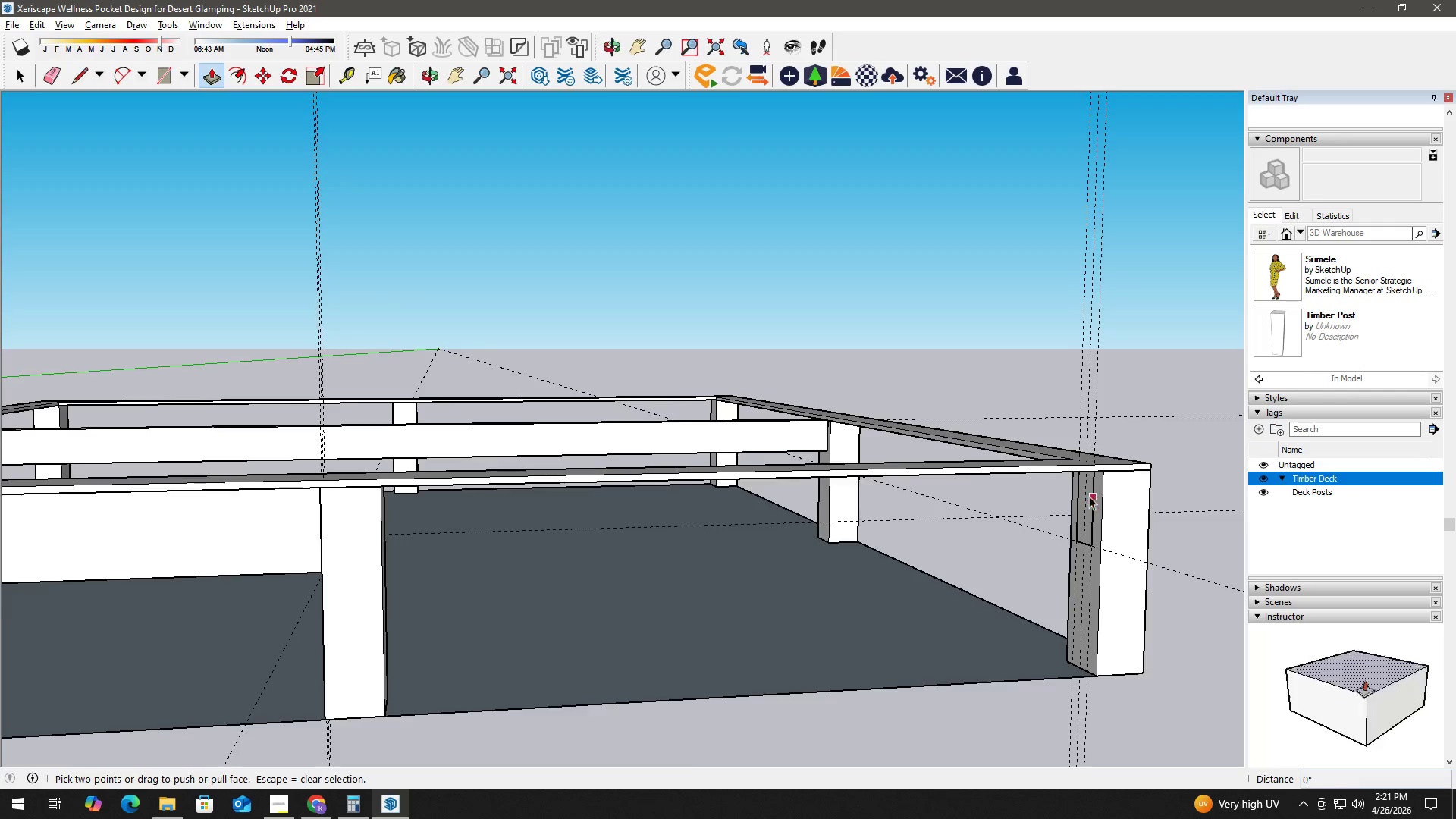 
left_click([1089, 495])
 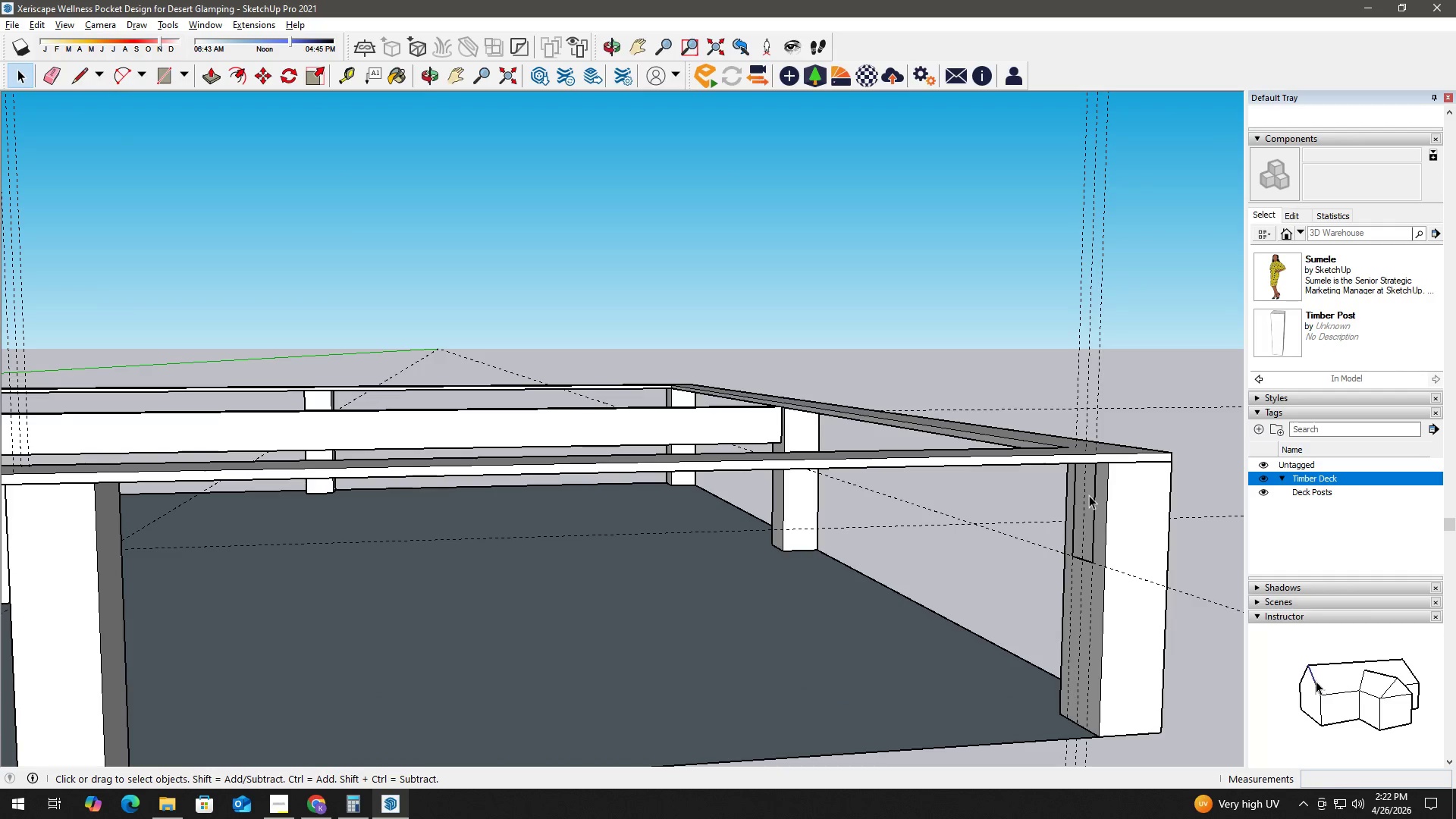 
scroll: coordinate [1089, 495], scroll_direction: up, amount: 2.0
 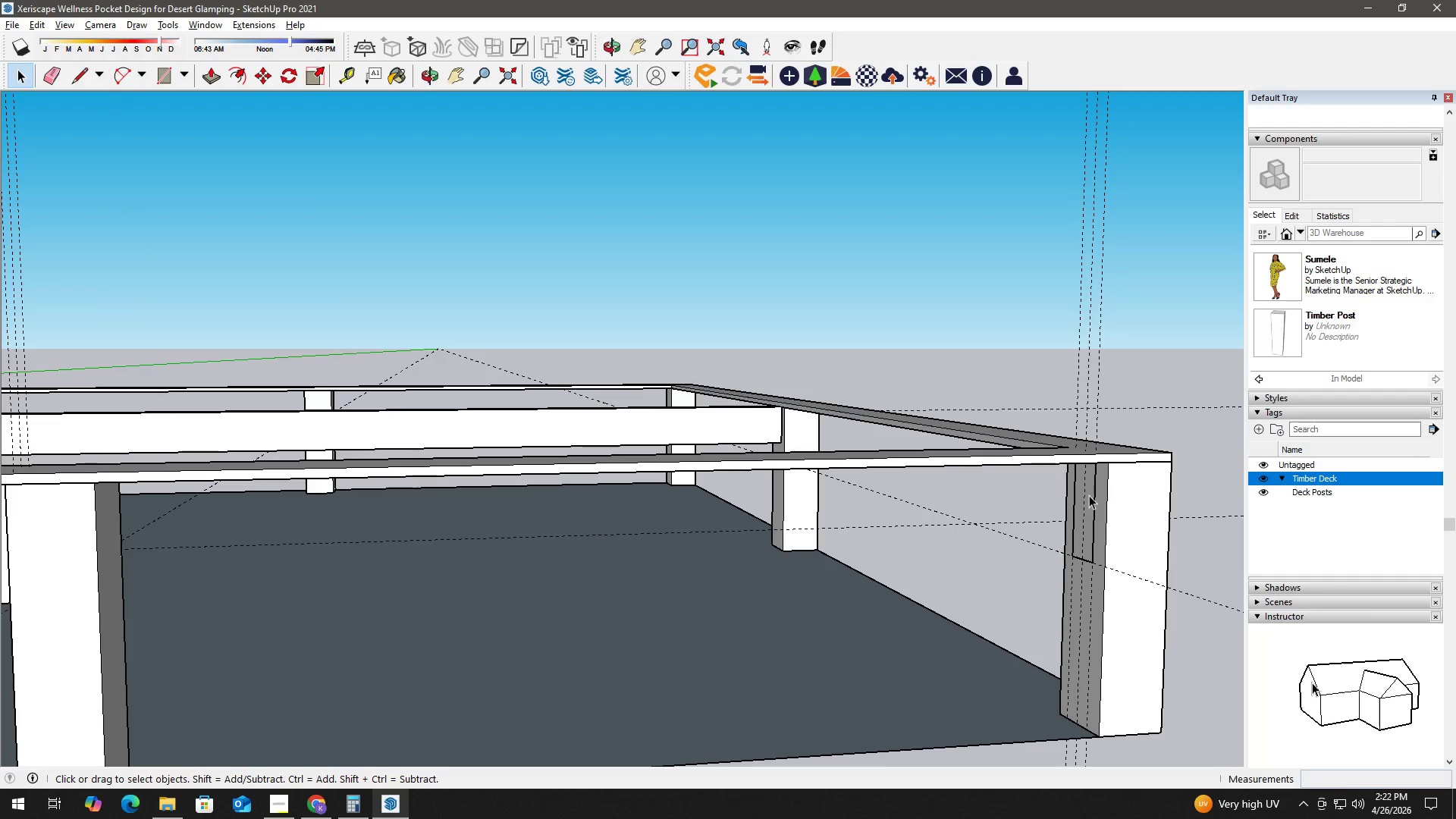 
key(P)
 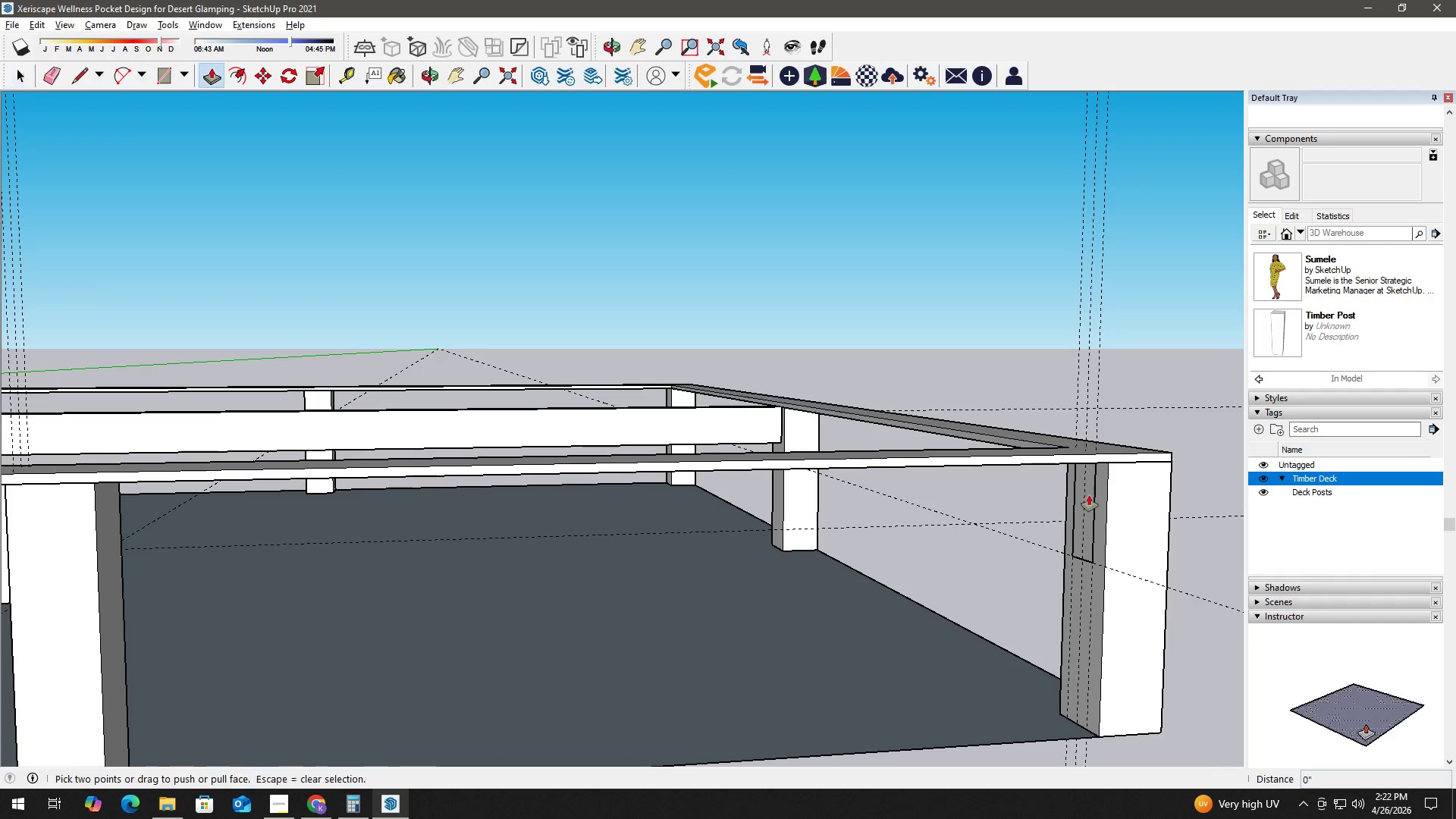 
left_click([1089, 495])
 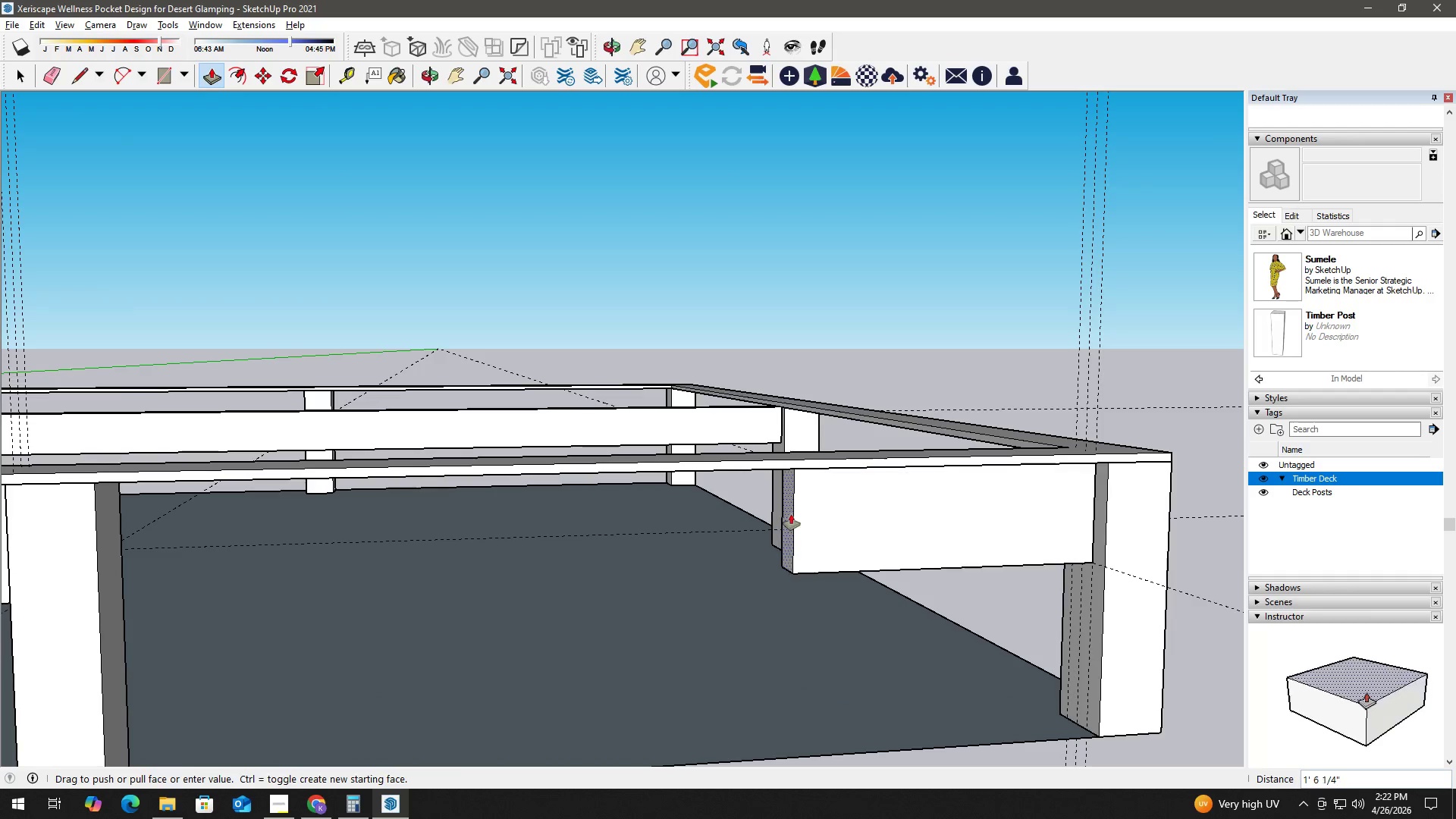 
scroll: coordinate [331, 513], scroll_direction: down, amount: 1.0
 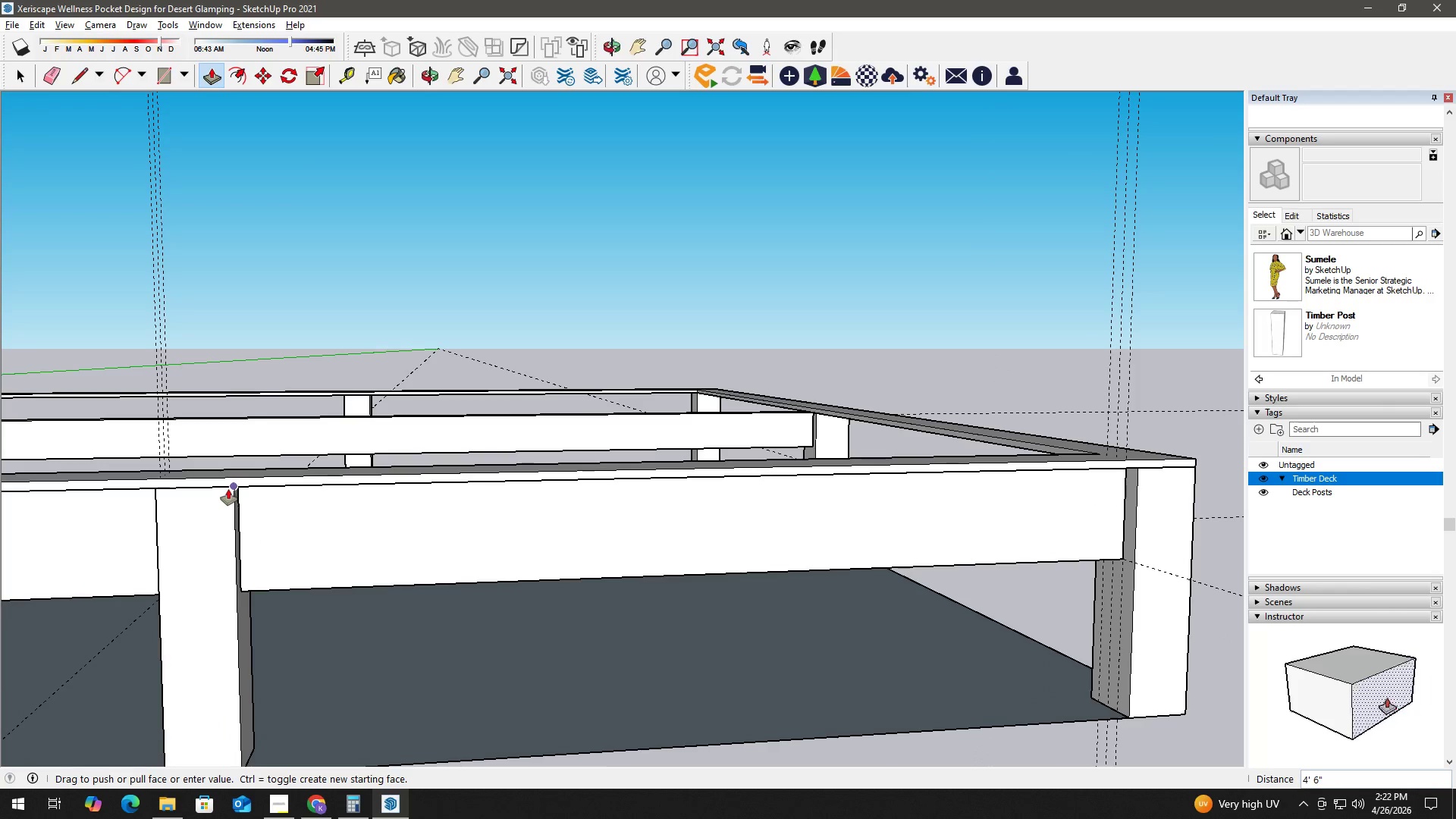 
left_click([228, 489])
 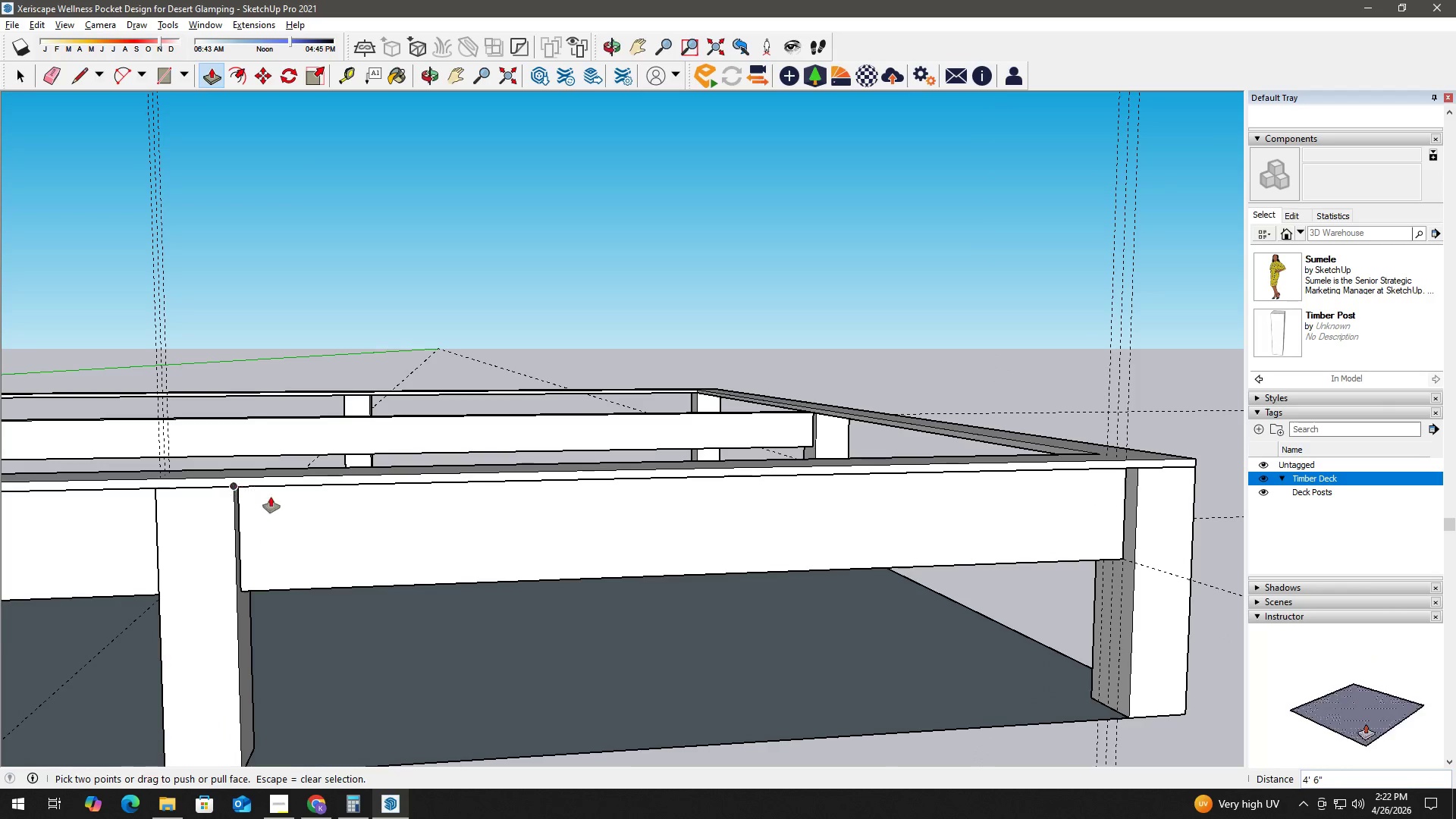 
key(Space)
 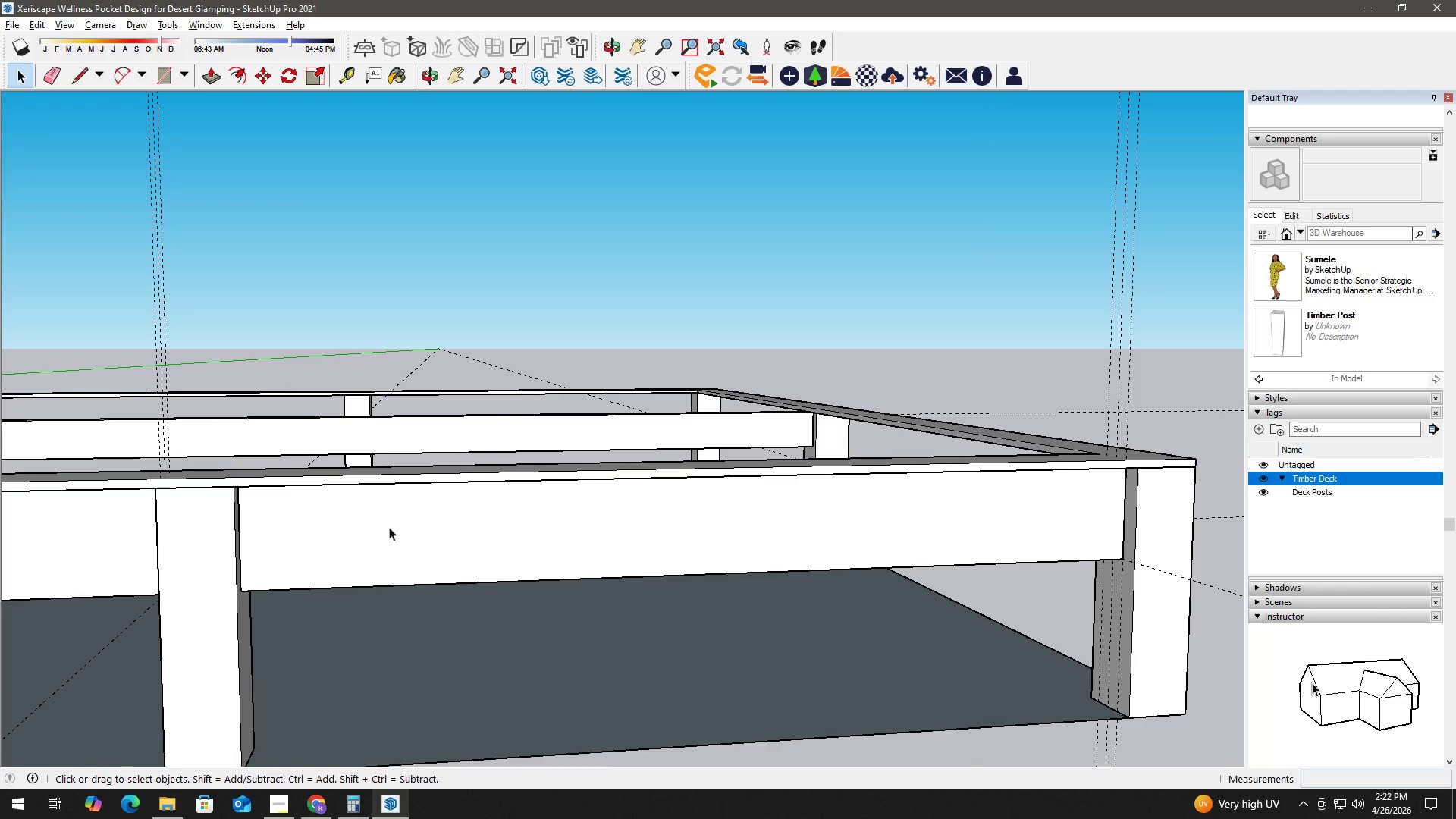 
double_click([390, 527])
 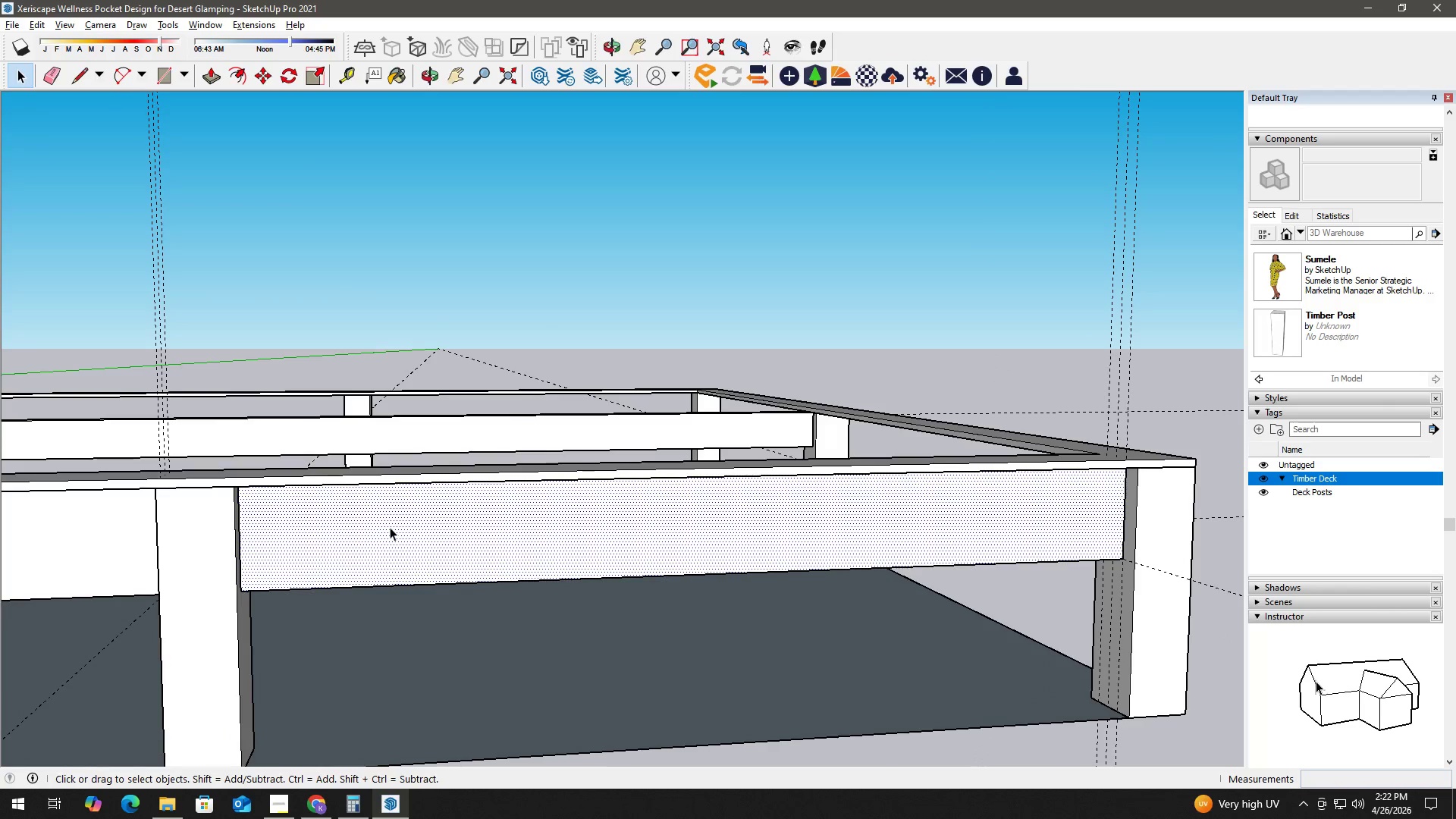 
right_click([390, 527])
 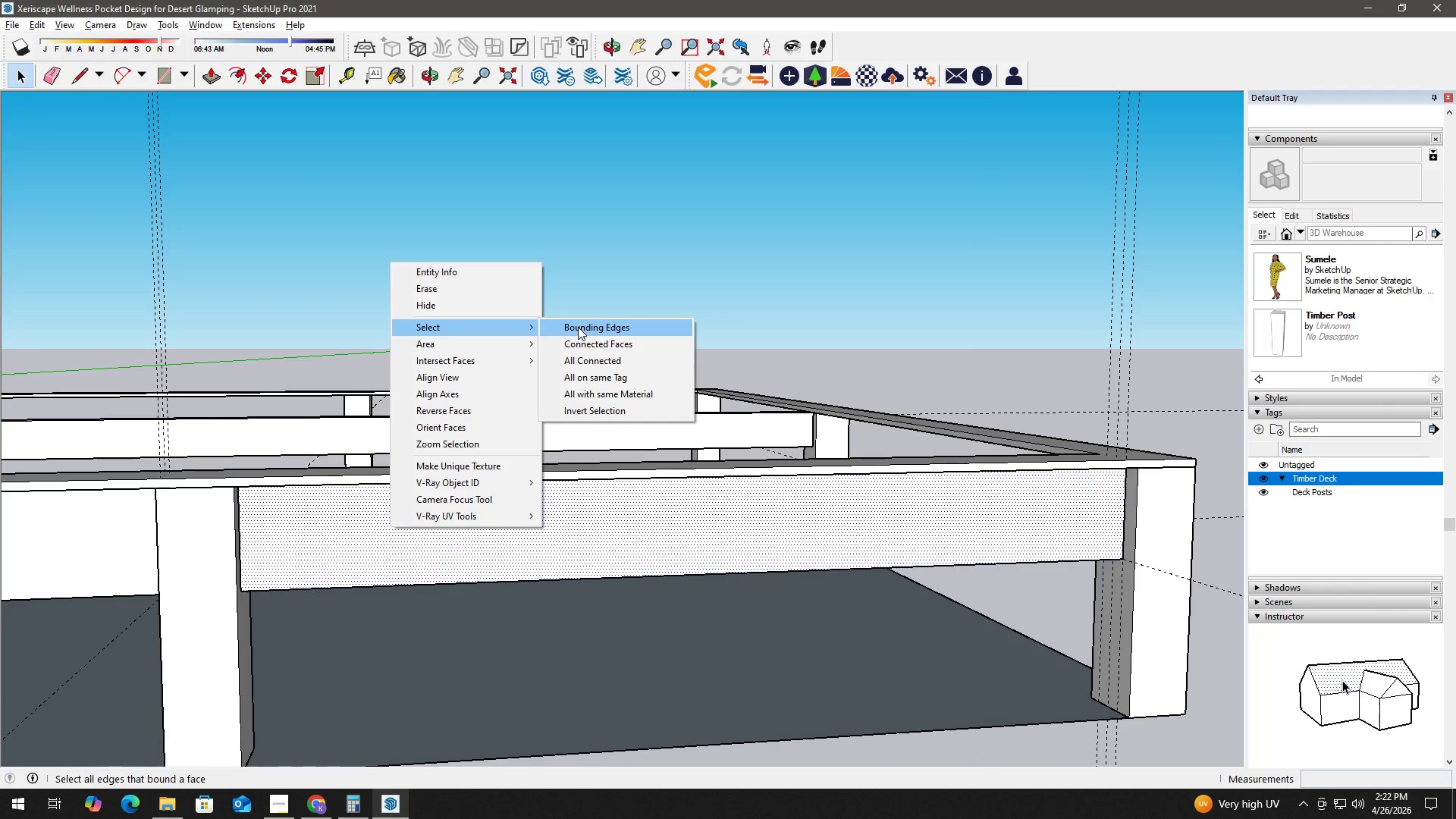 
left_click([601, 365])
 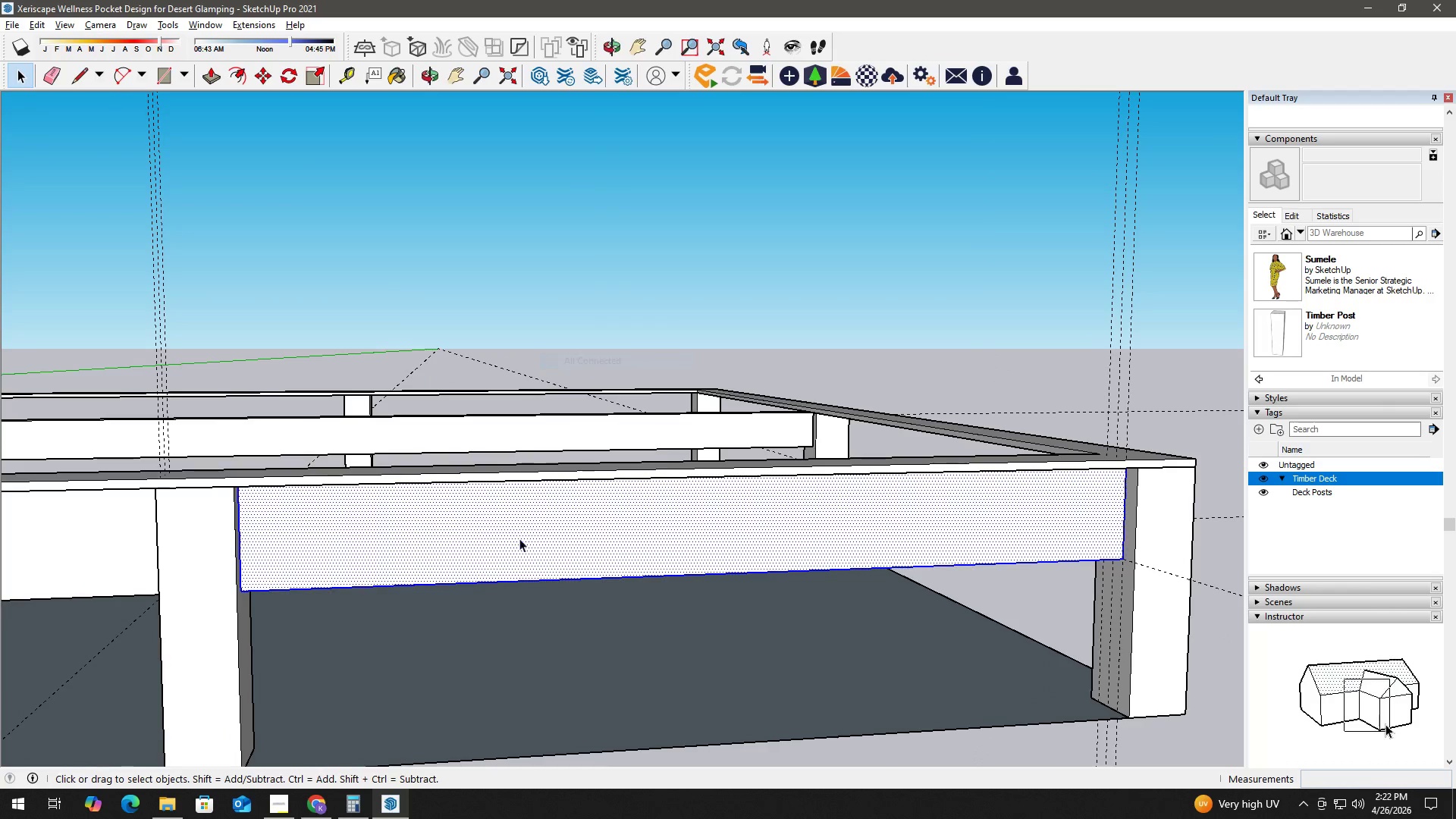 
right_click([517, 541])
 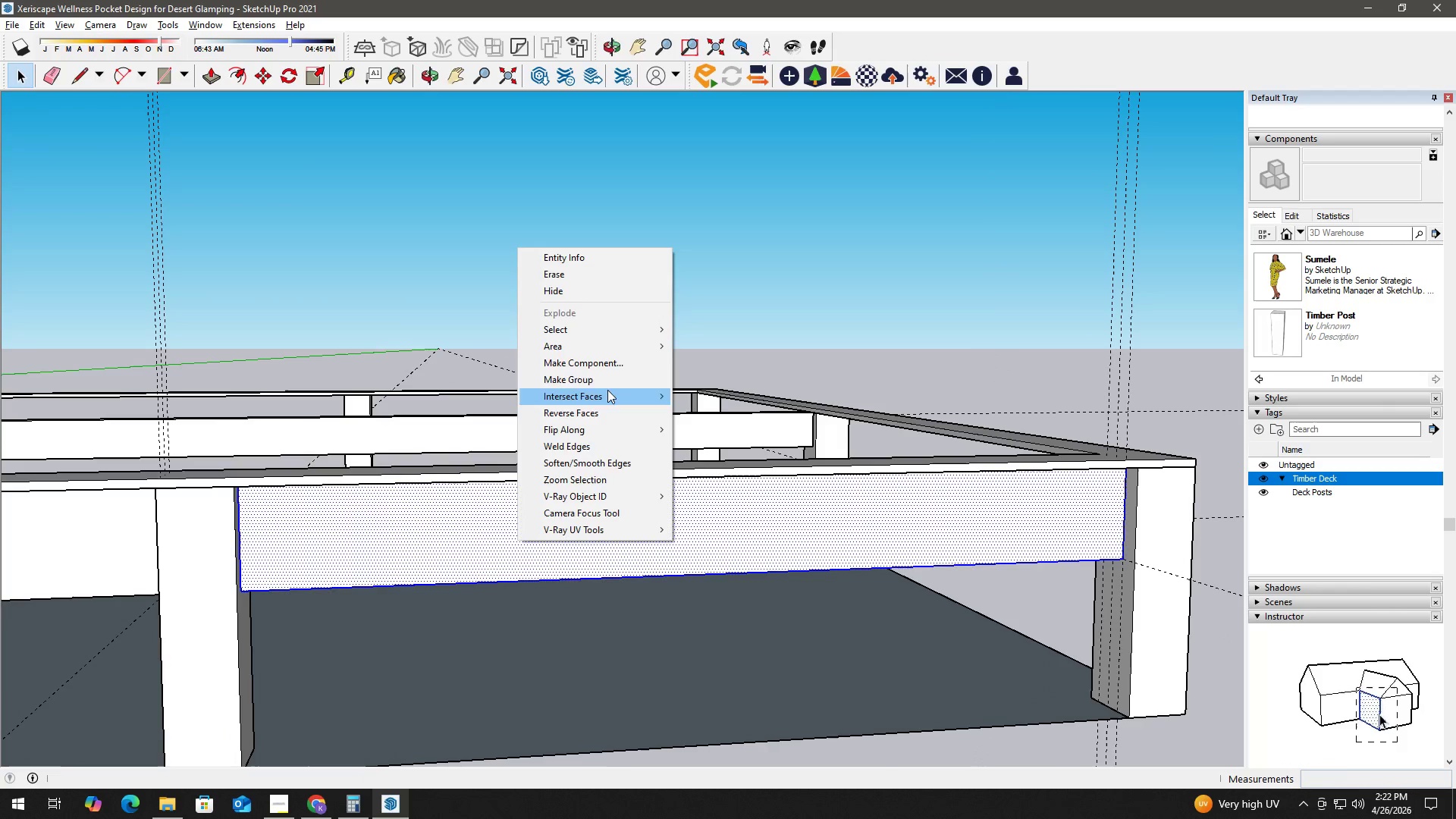 
left_click([607, 382])
 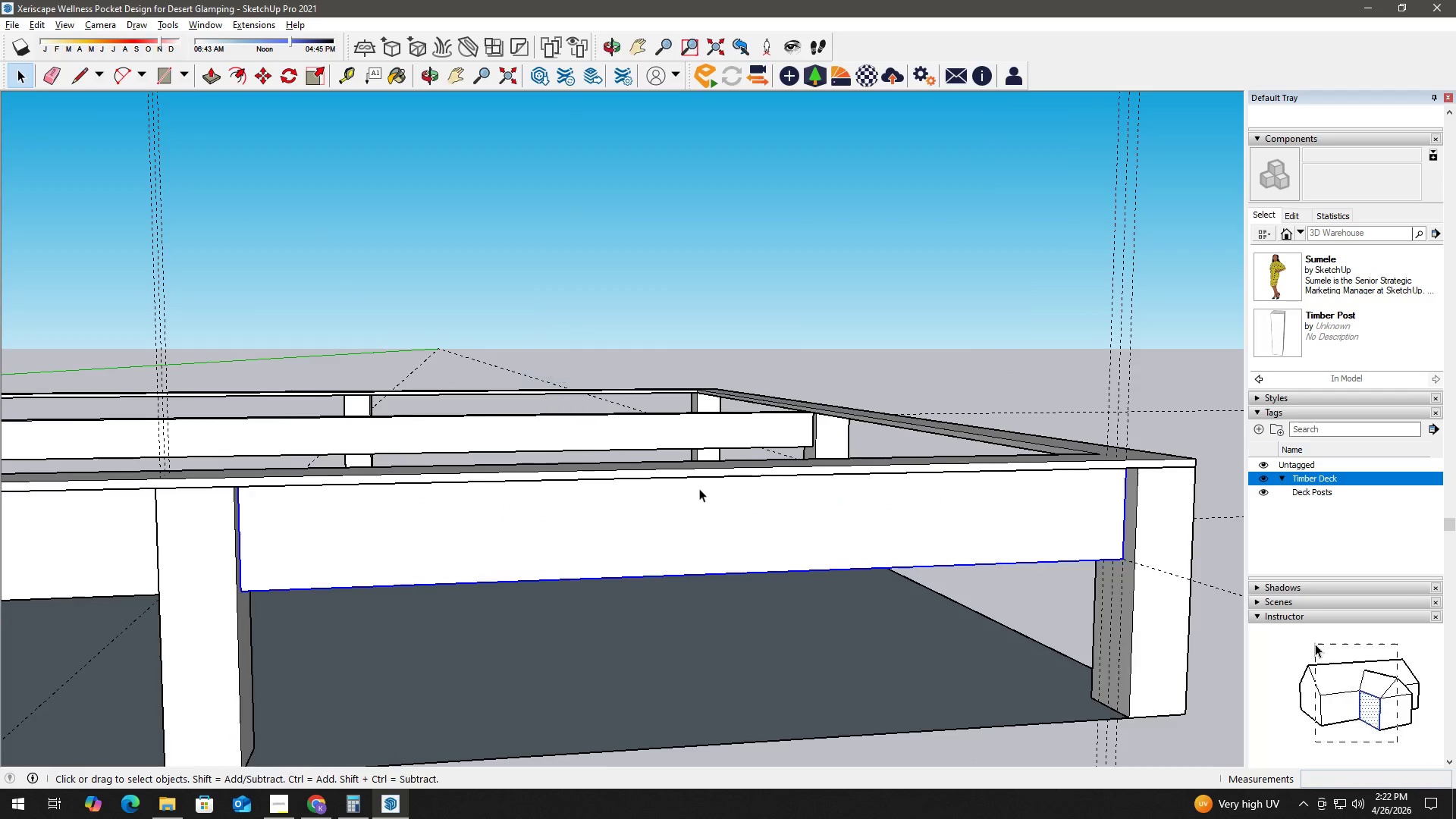 
scroll: coordinate [525, 466], scroll_direction: down, amount: 7.0
 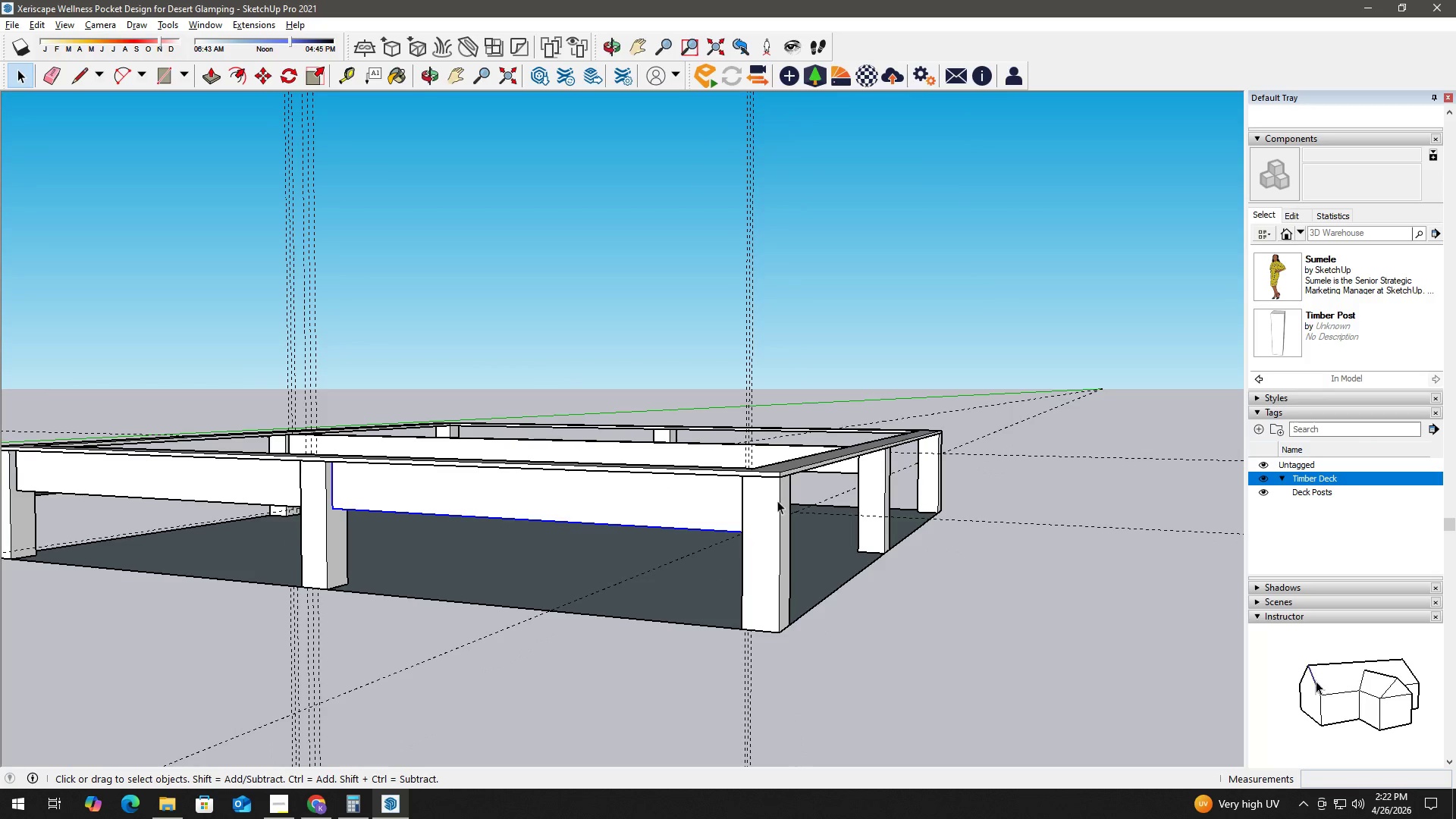 
scroll: coordinate [902, 460], scroll_direction: up, amount: 5.0
 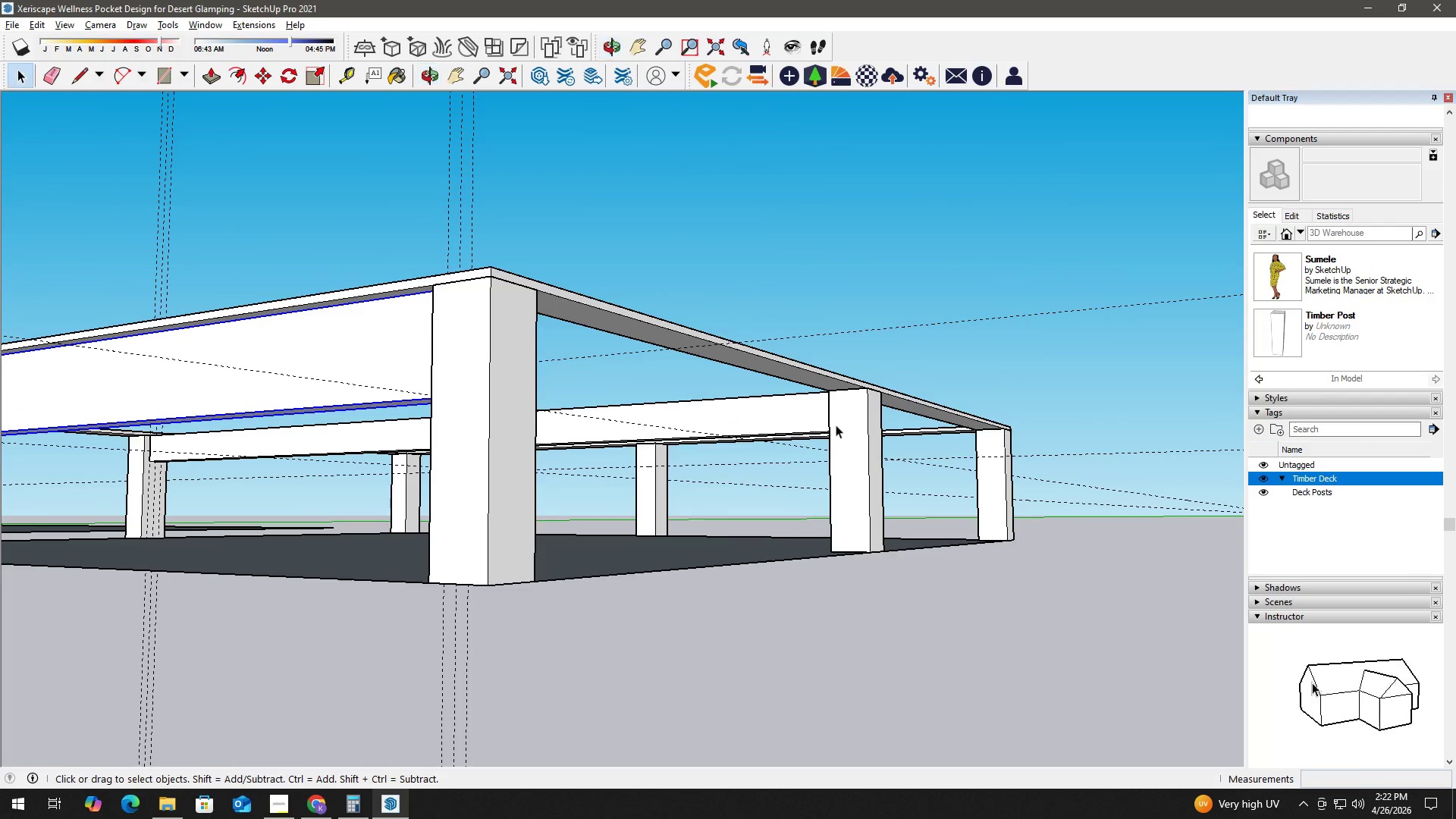 
key(T)
 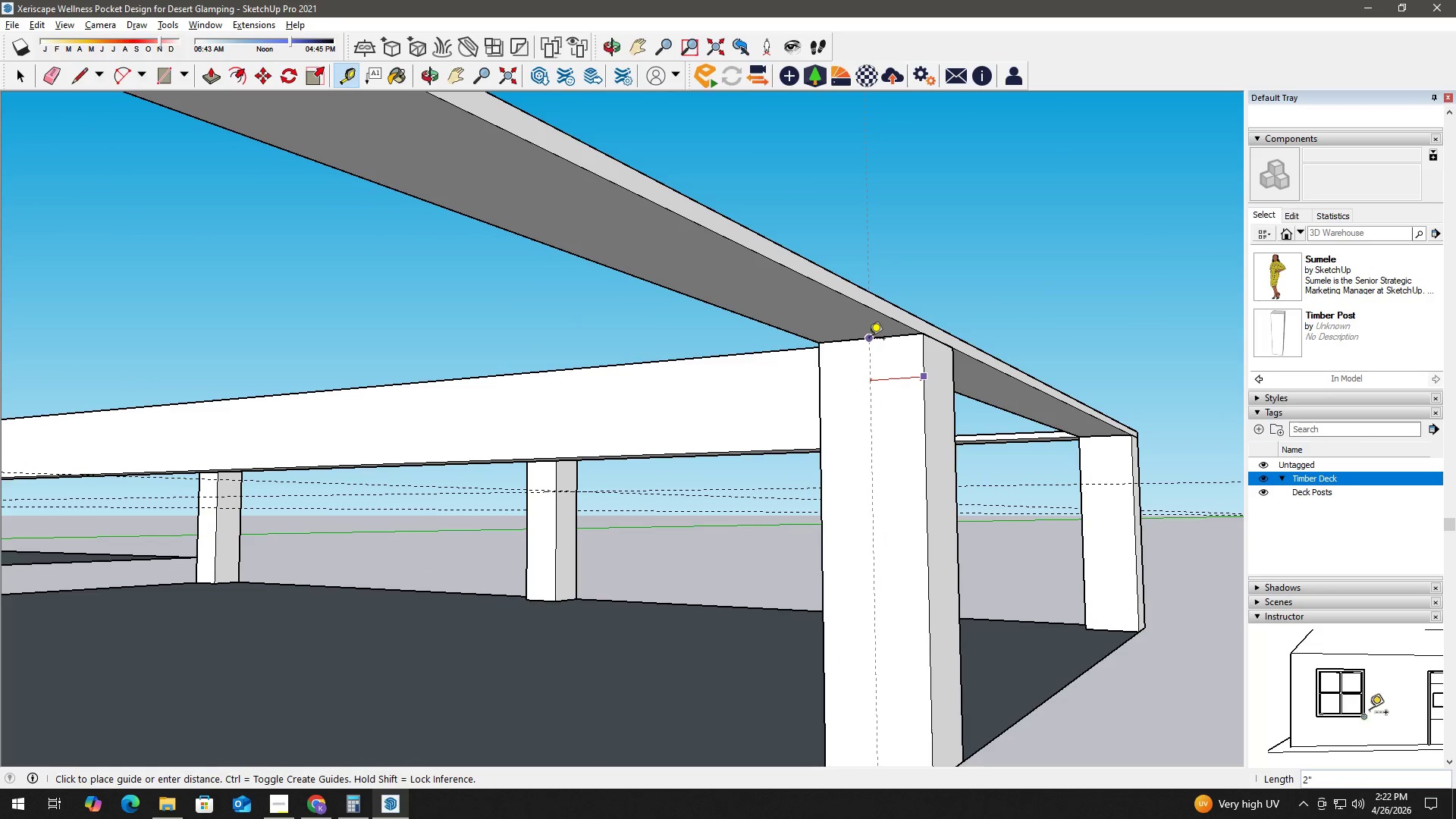 
scroll: coordinate [871, 391], scroll_direction: up, amount: 8.0
 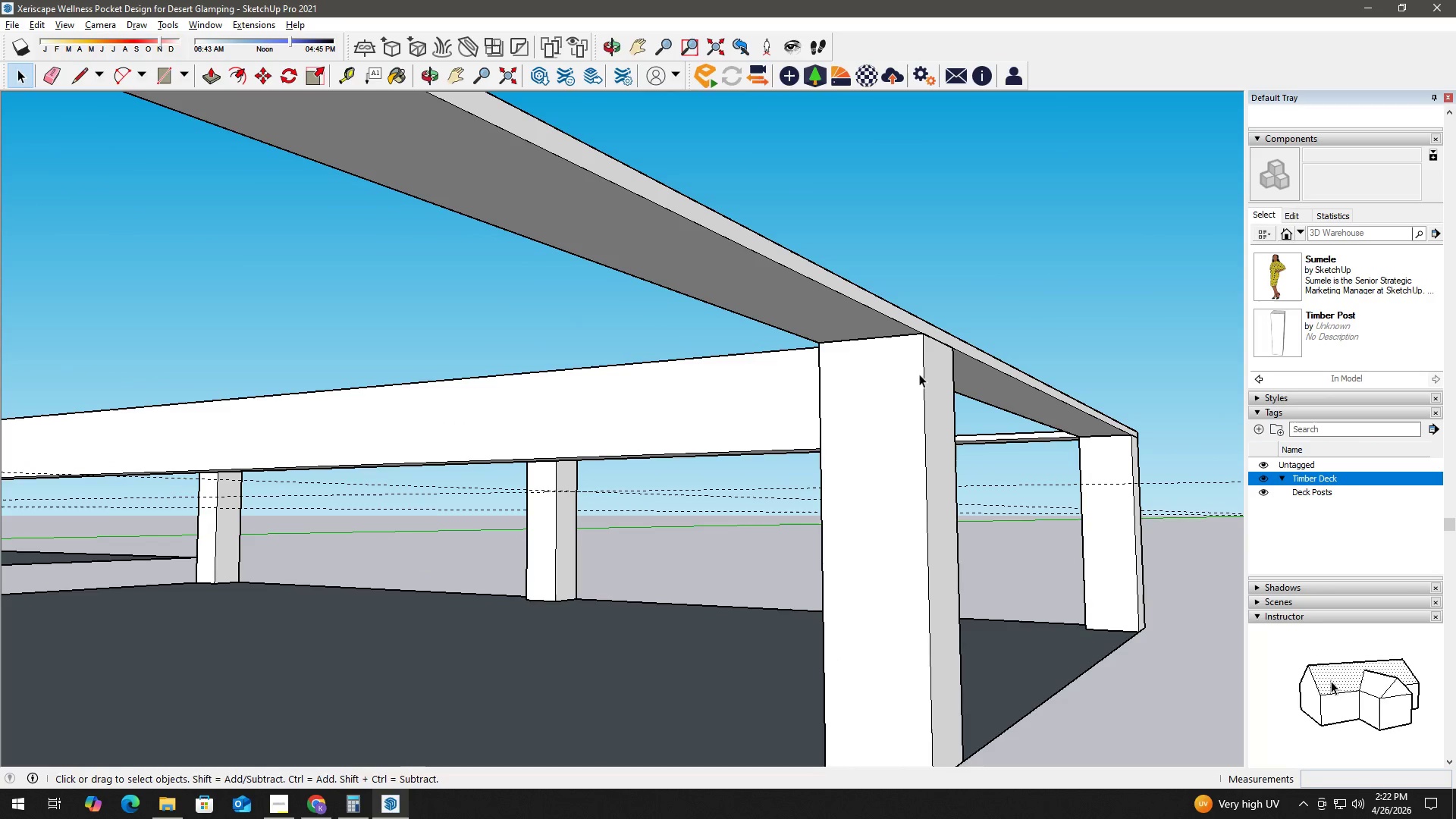 
left_click([869, 340])
 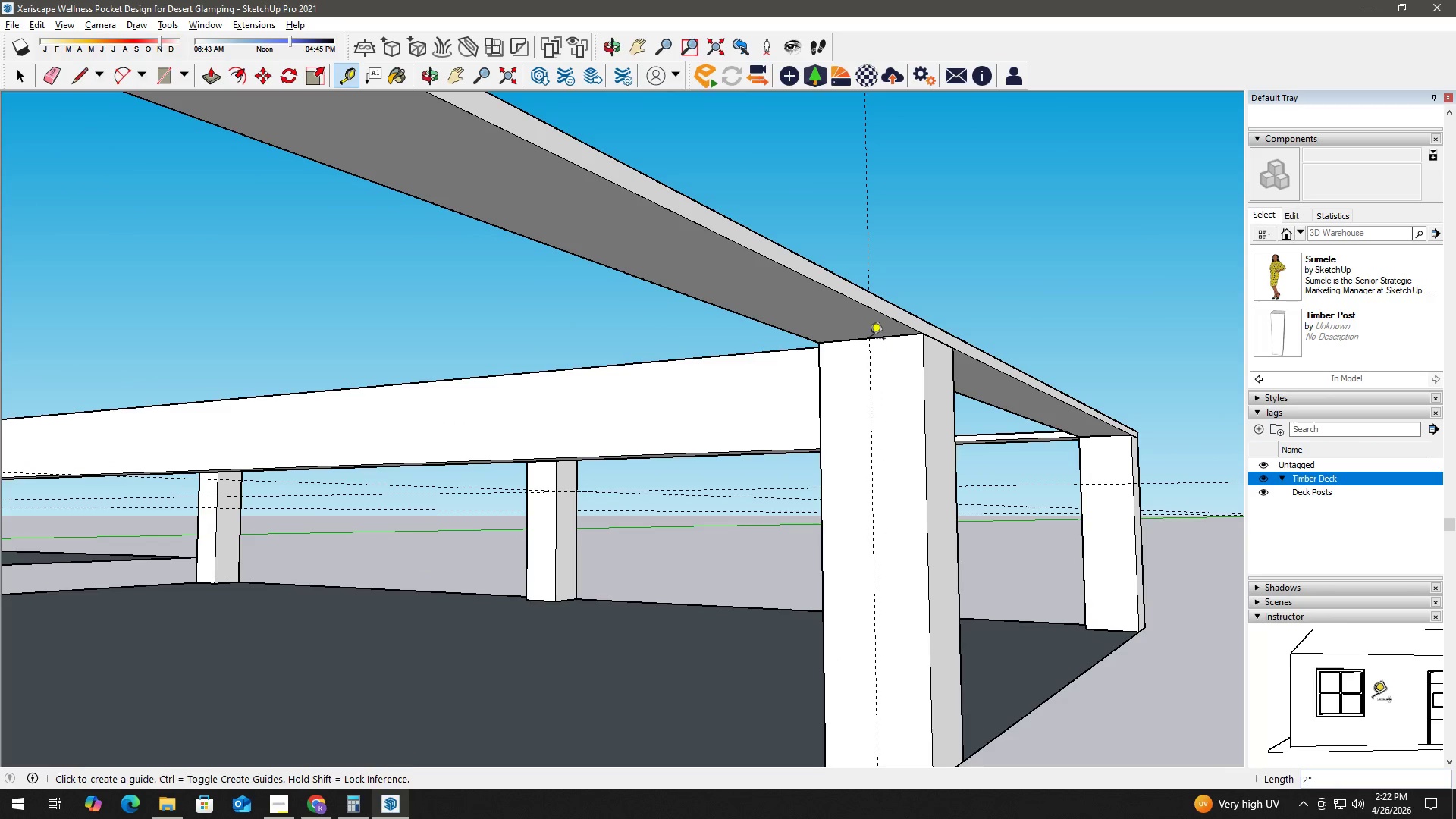 
key(Space)
 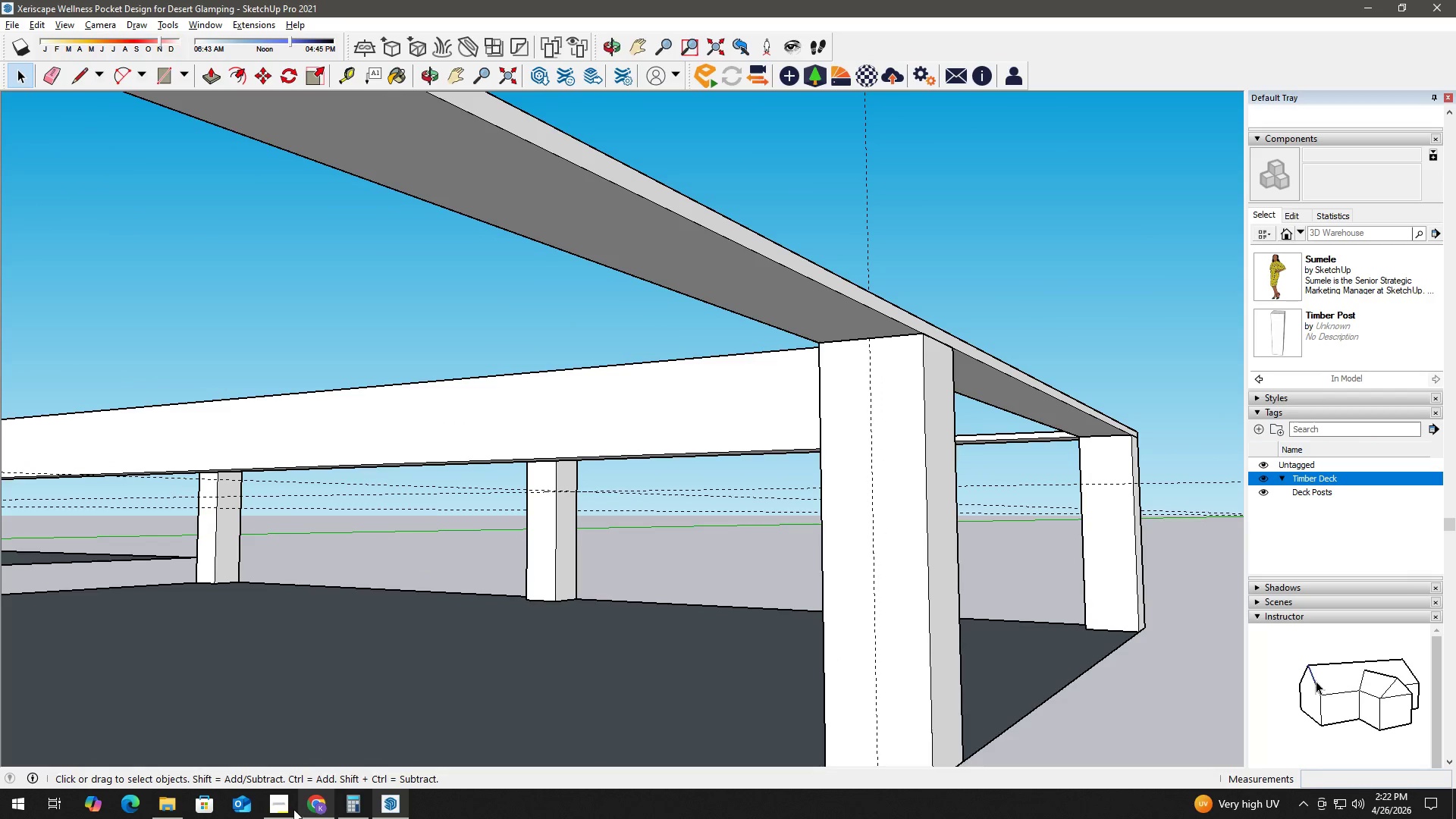 
left_click([284, 811])